 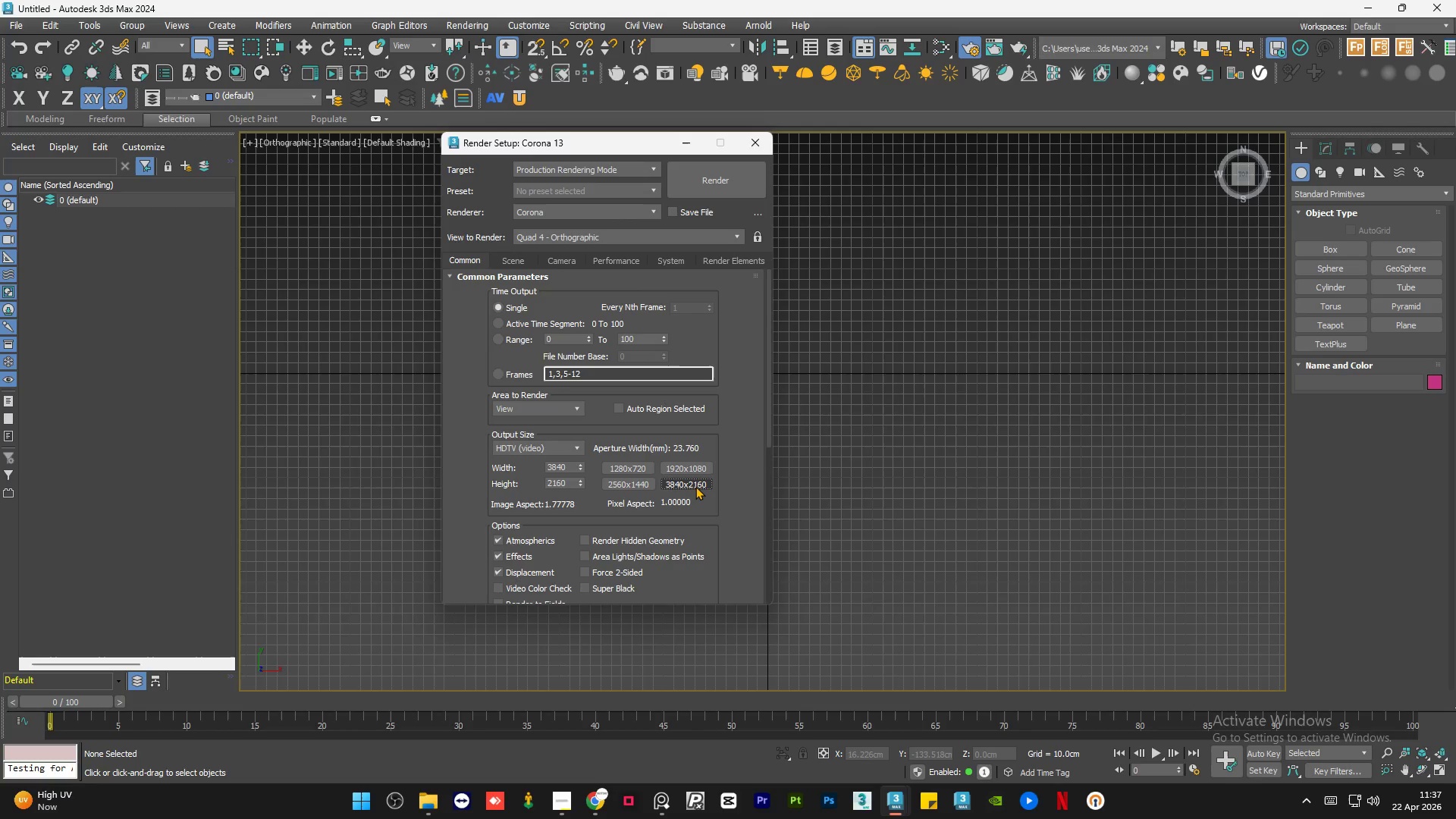 
left_click([746, 428])
 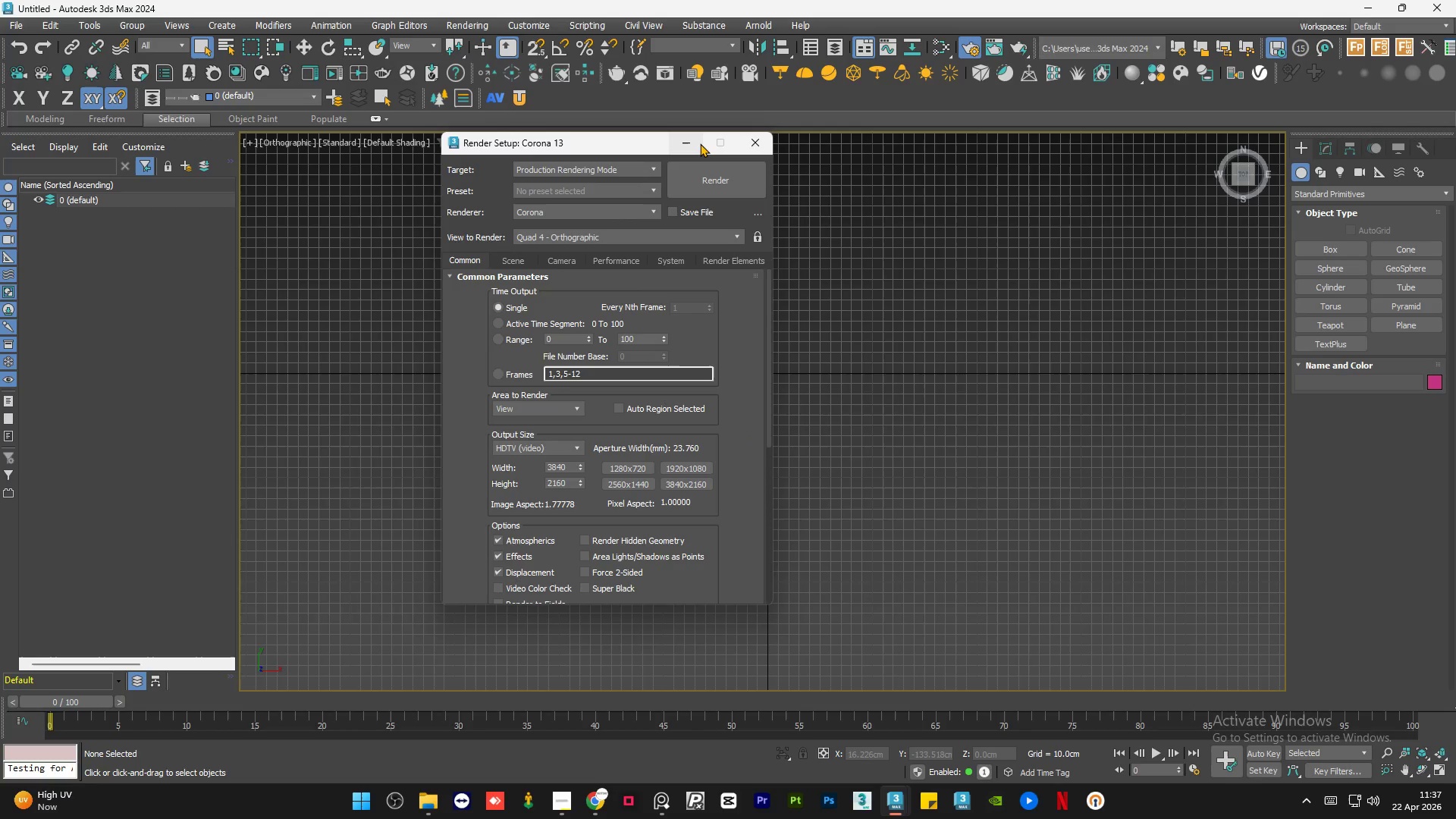 
left_click([686, 143])
 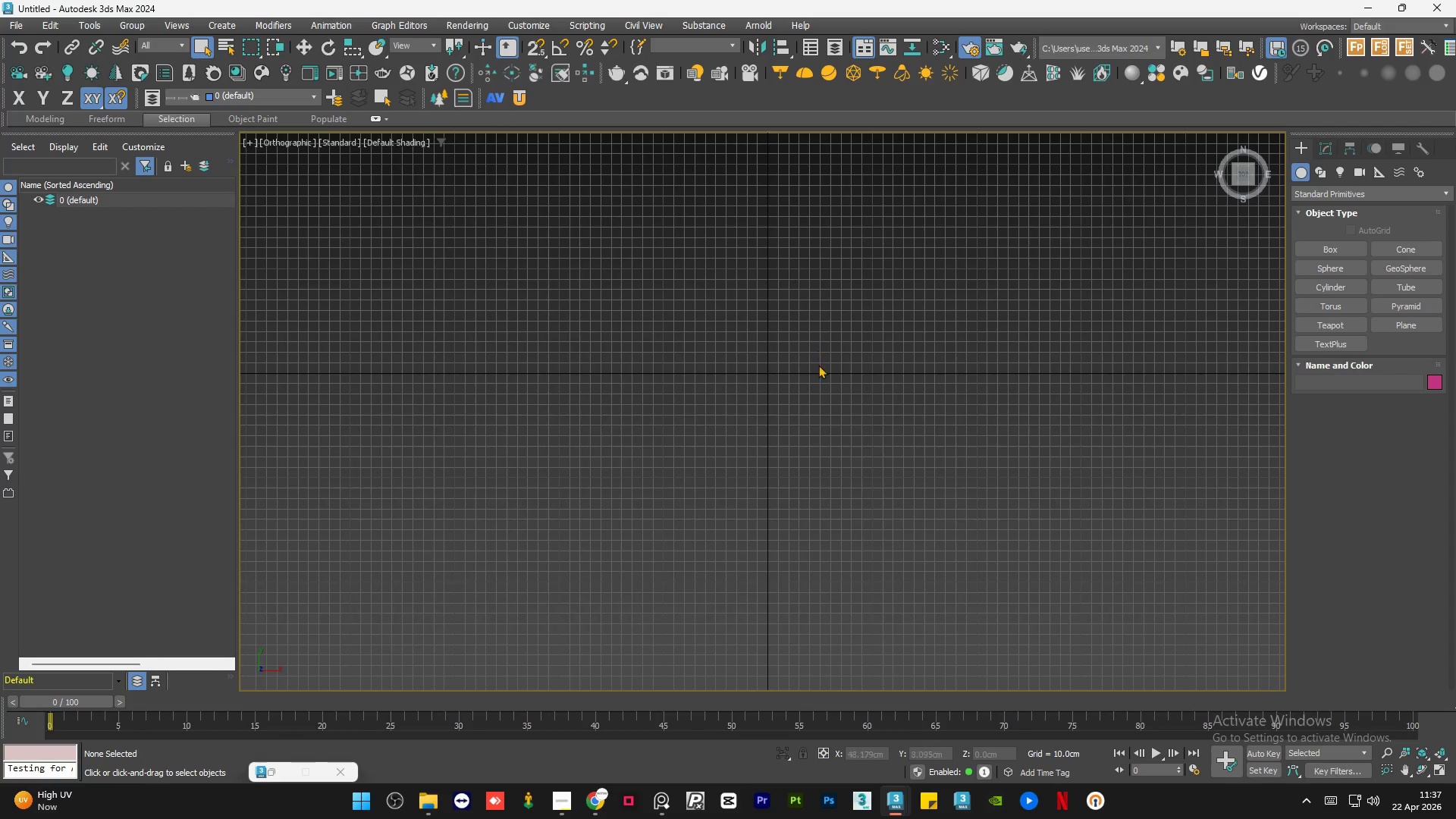 
left_click([818, 365])
 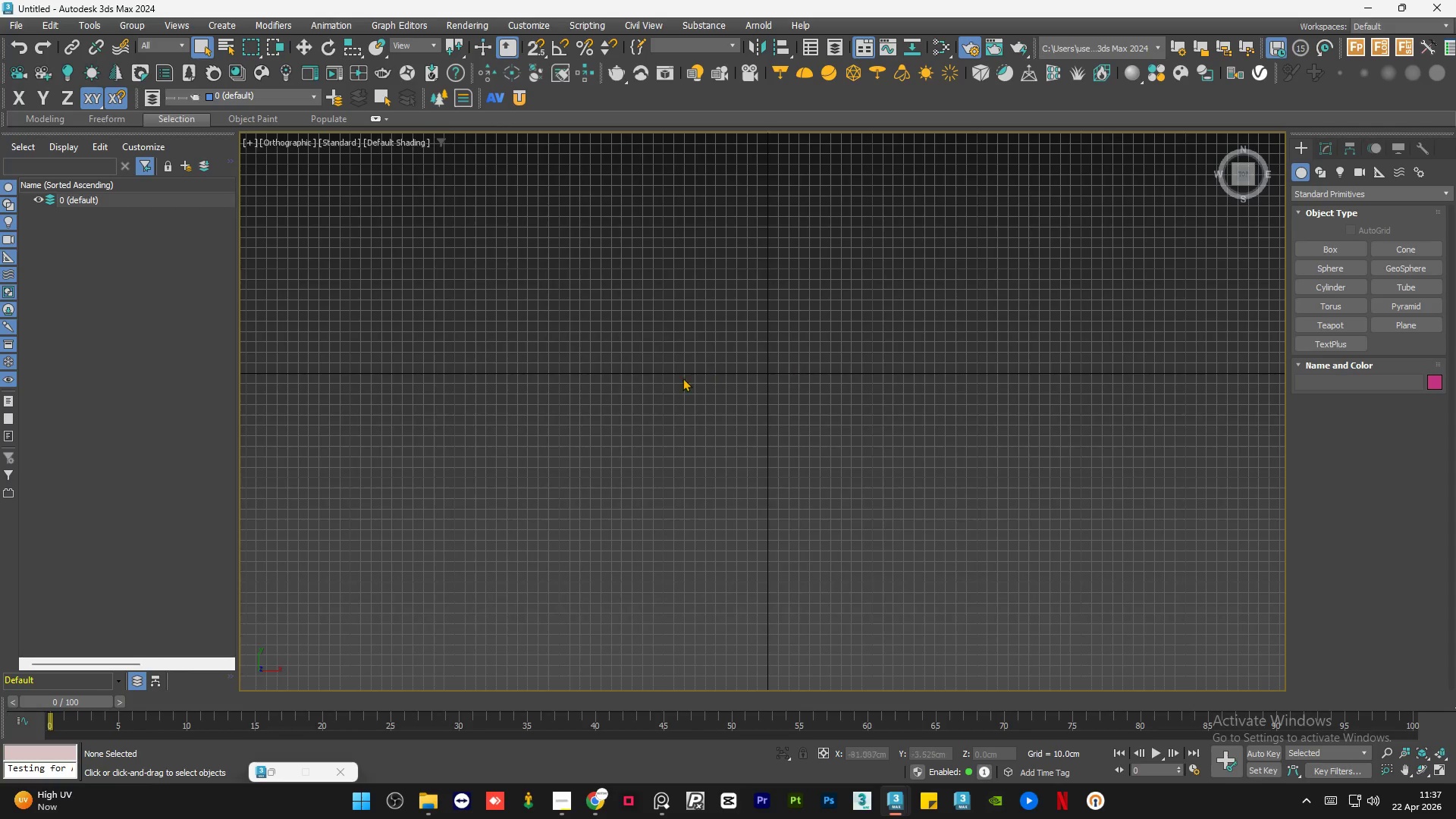 
scroll: coordinate [682, 378], scroll_direction: down, amount: 1.0
 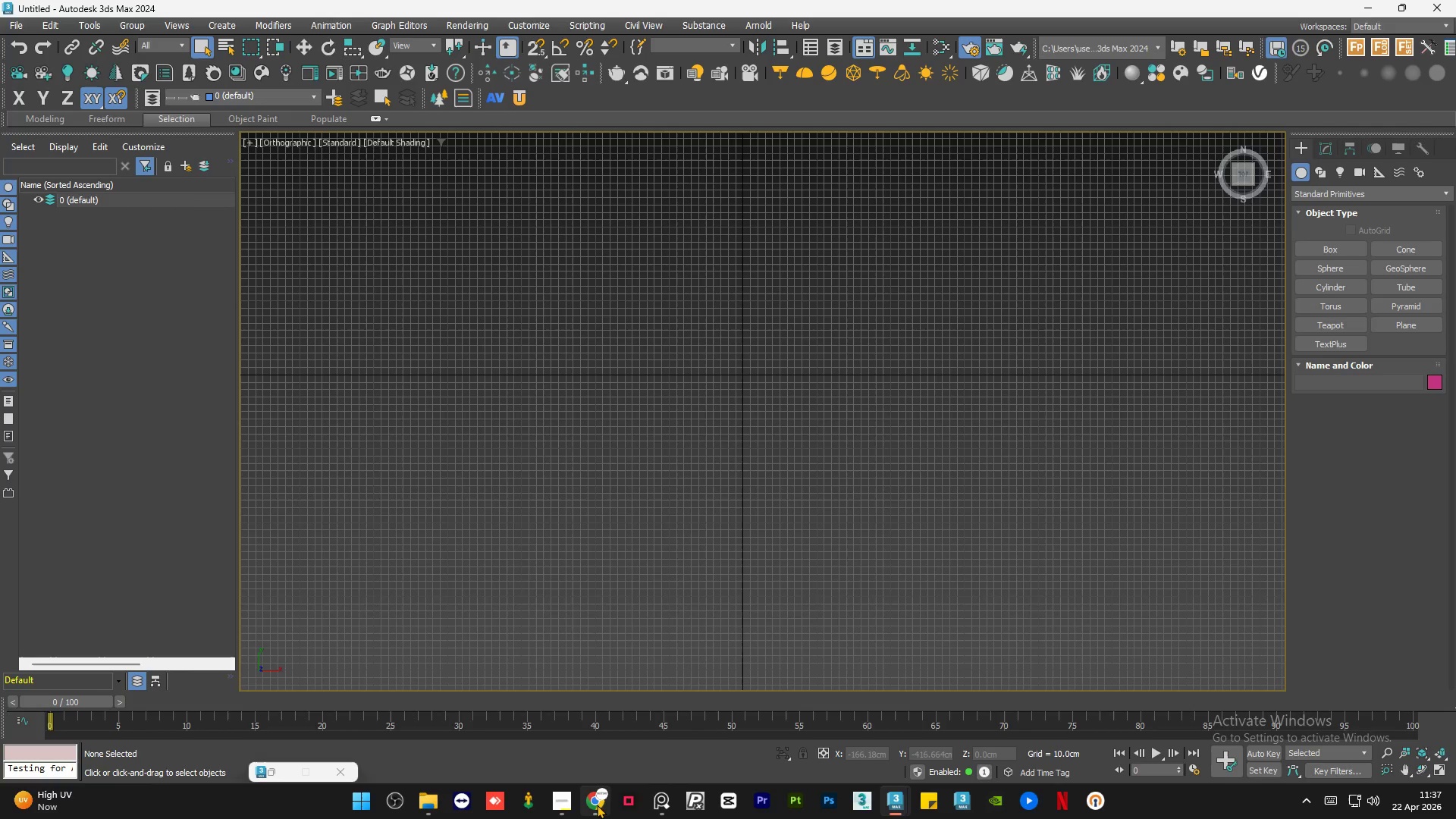 
left_click([661, 806])
 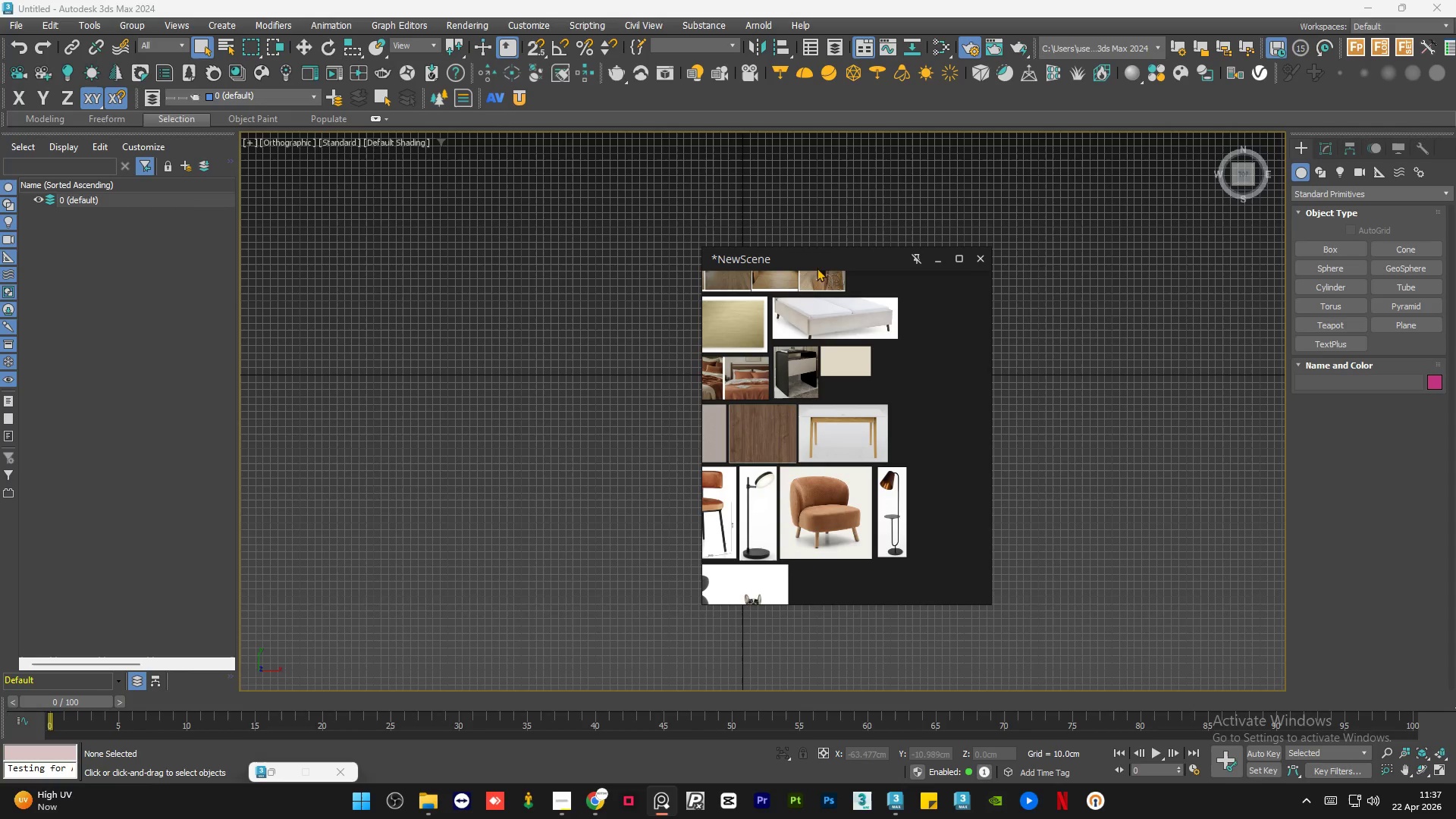 
left_click_drag(start_coordinate=[819, 258], to_coordinate=[250, 146])
 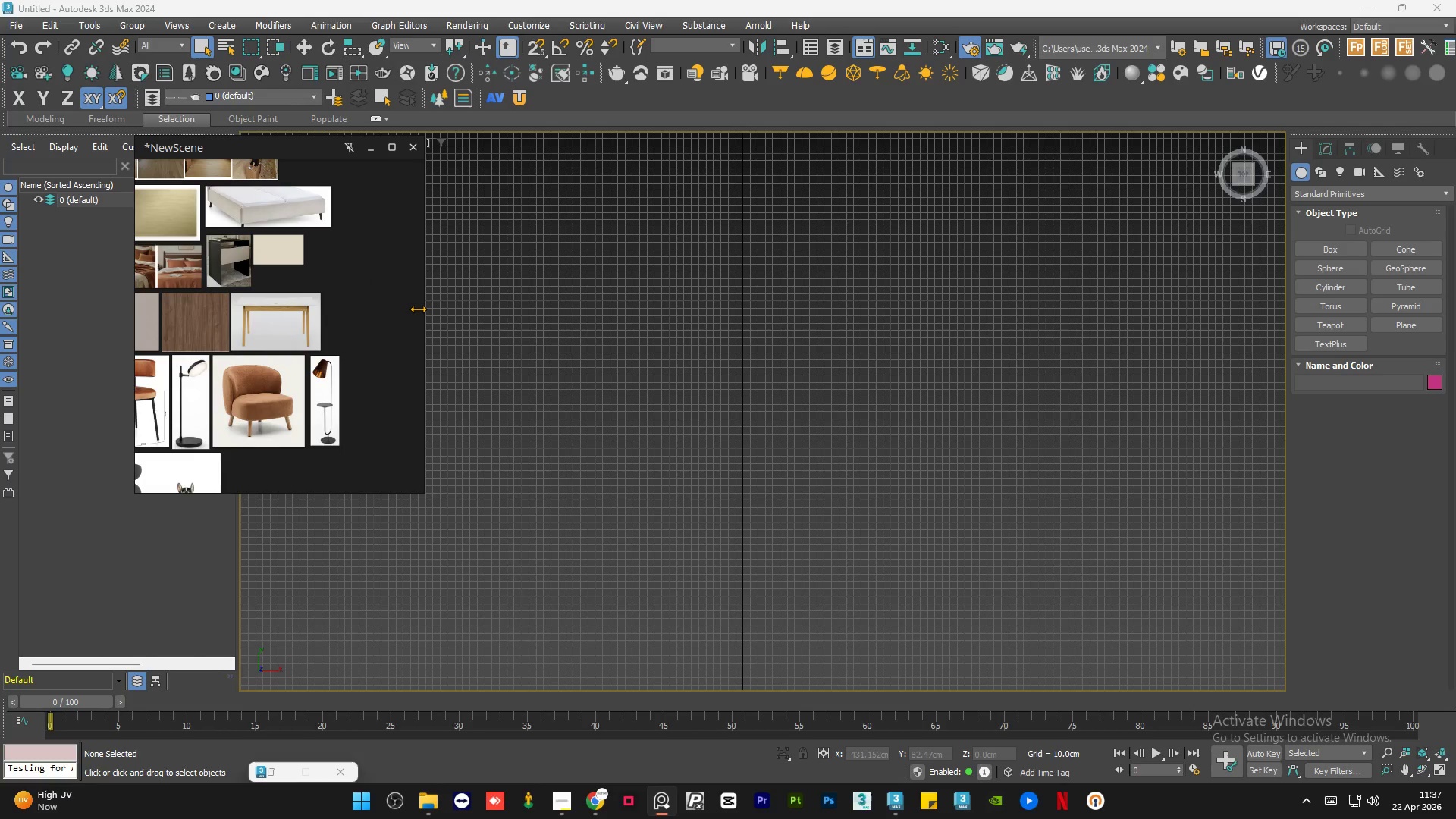 
left_click_drag(start_coordinate=[418, 309], to_coordinate=[488, 310])
 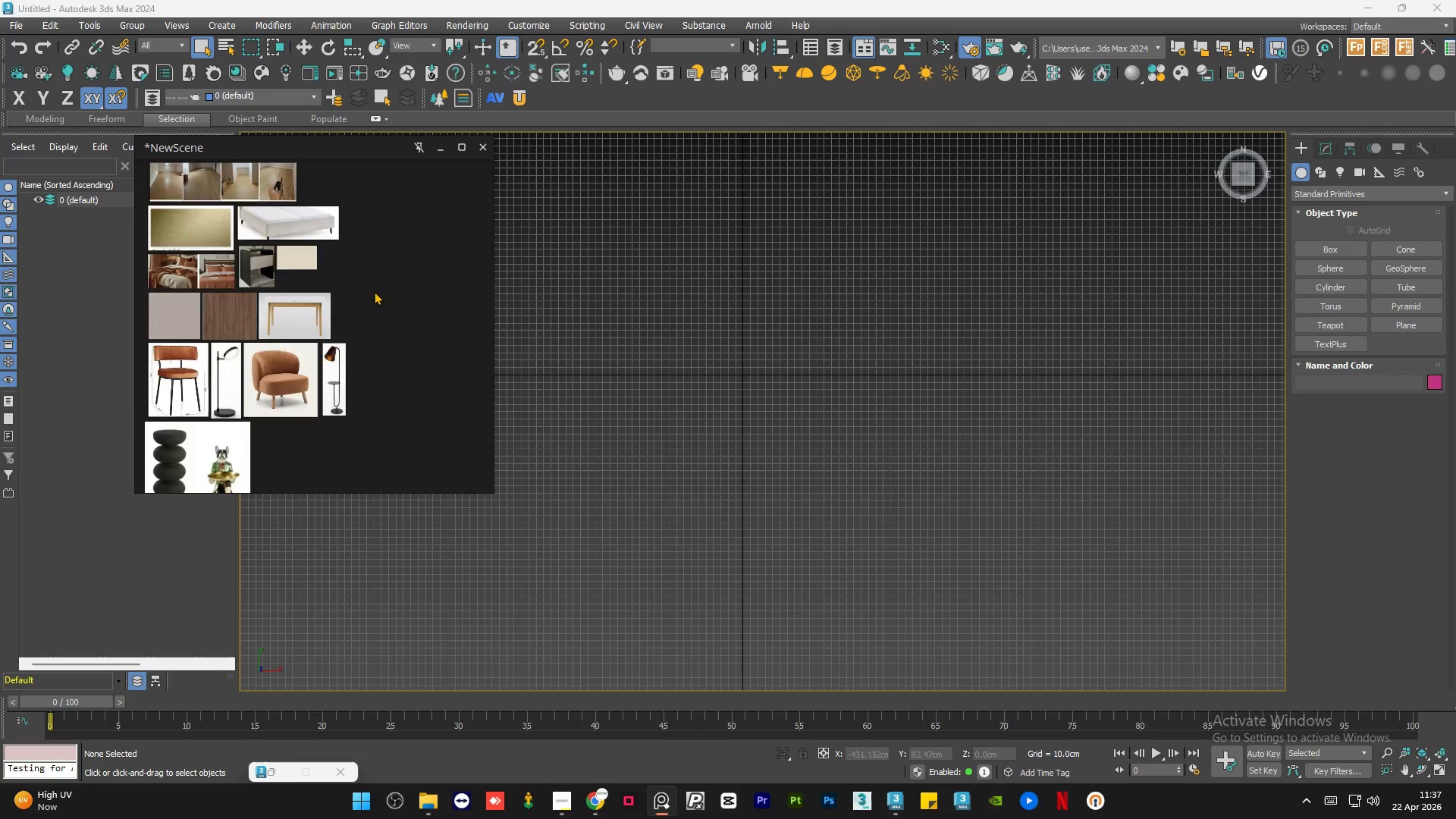 
scroll: coordinate [370, 296], scroll_direction: down, amount: 7.0
 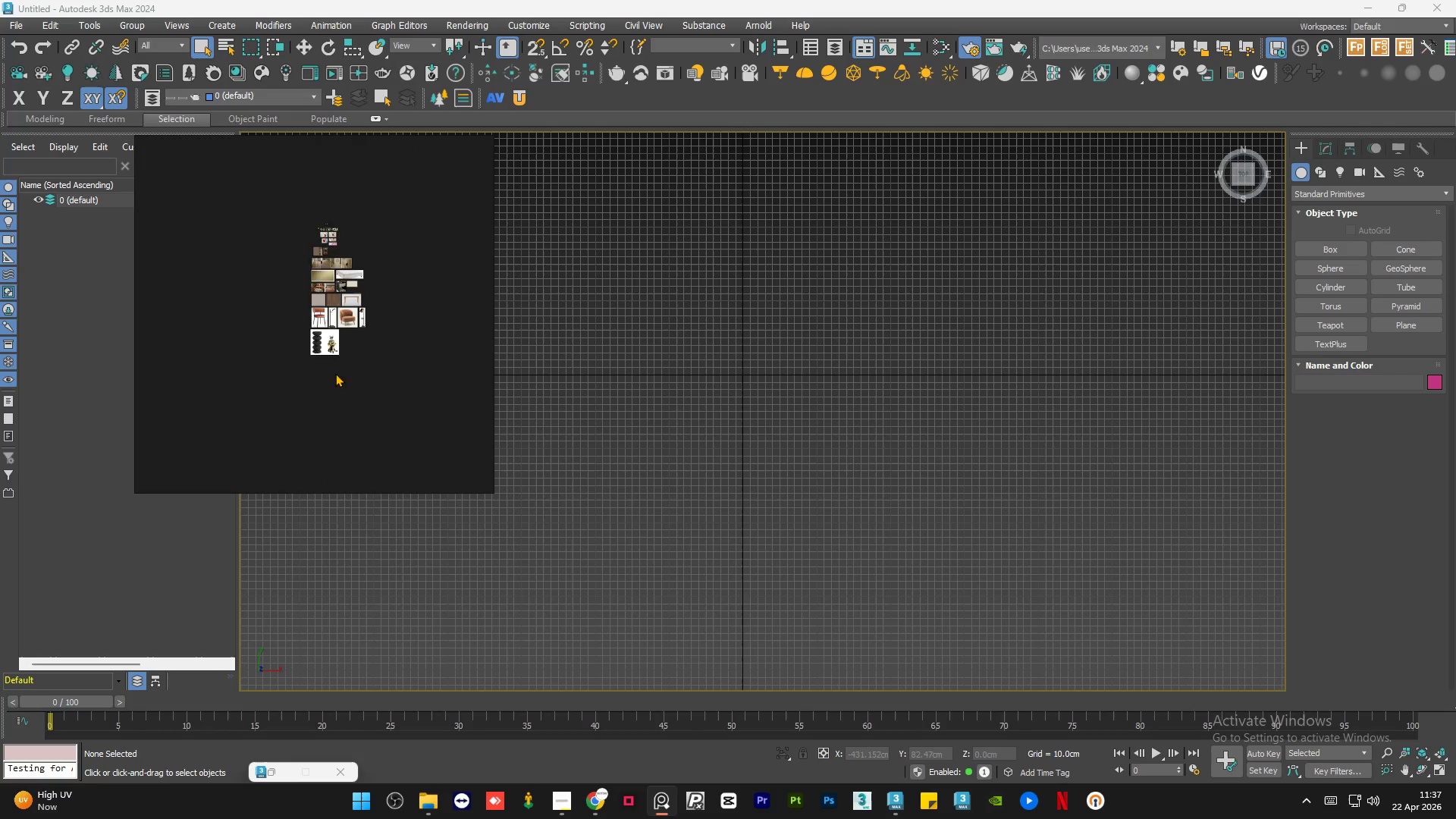 
scroll: coordinate [339, 417], scroll_direction: up, amount: 6.0
 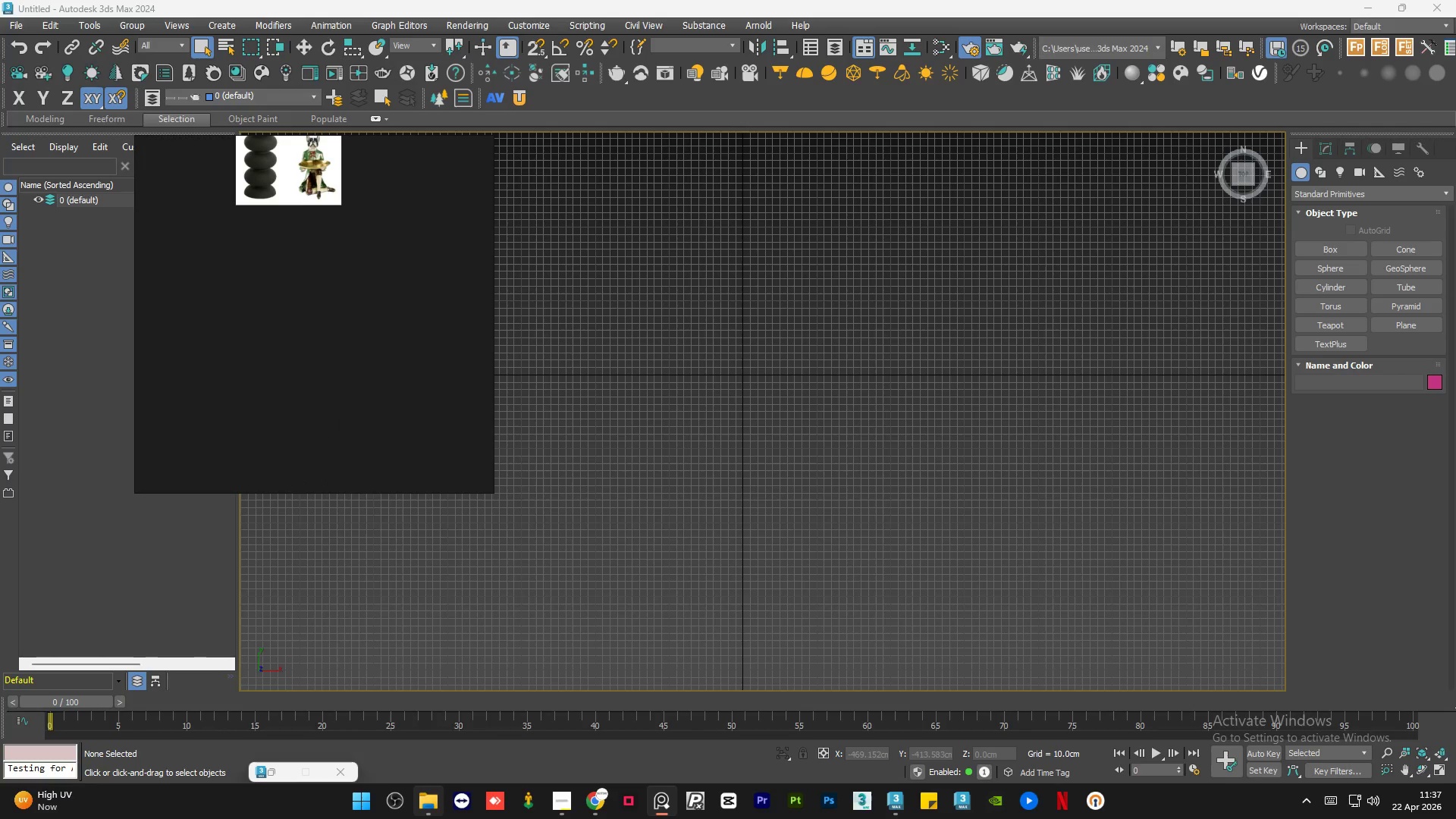 
left_click([437, 818])
 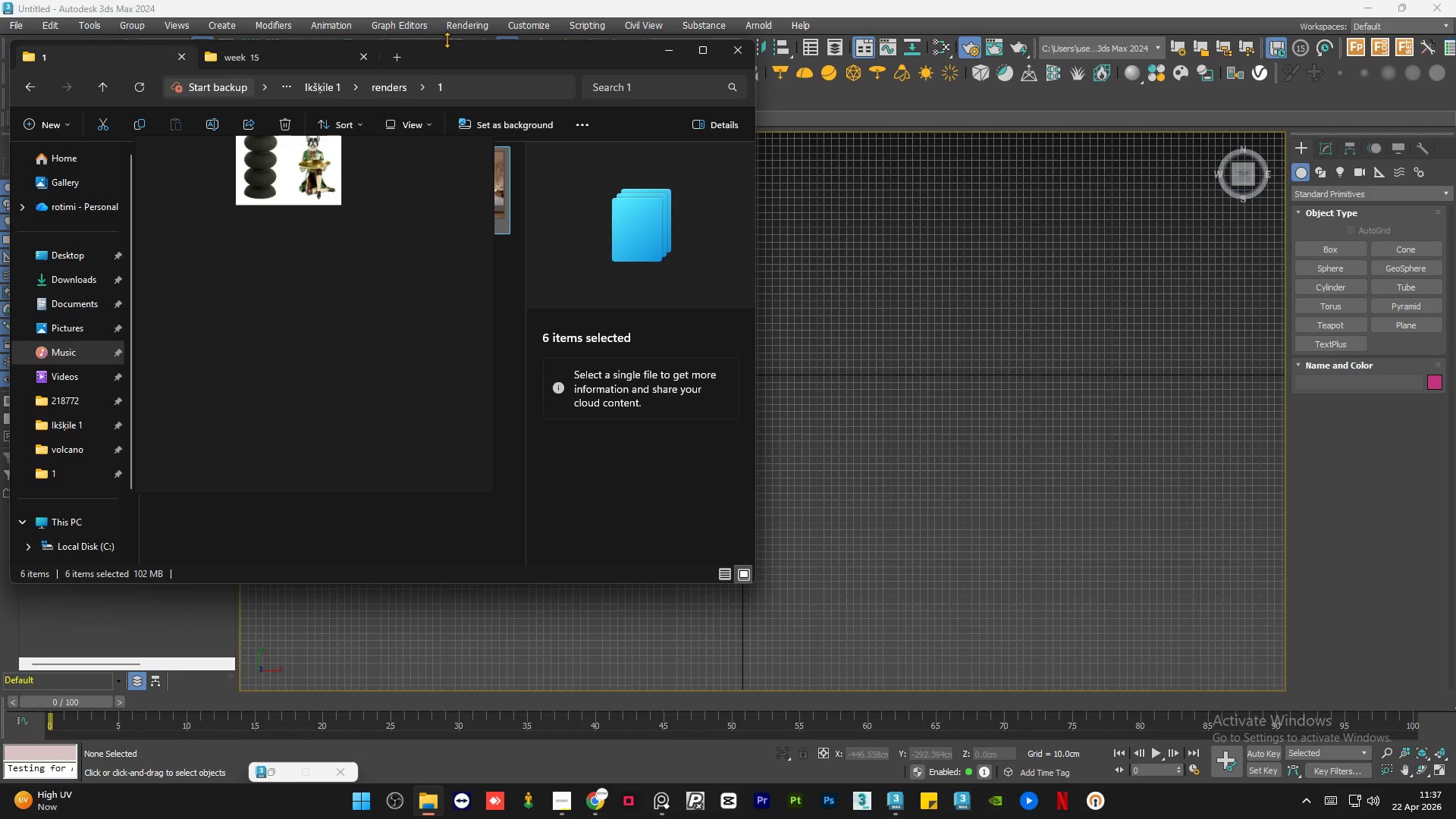 
left_click_drag(start_coordinate=[434, 58], to_coordinate=[975, 123])
 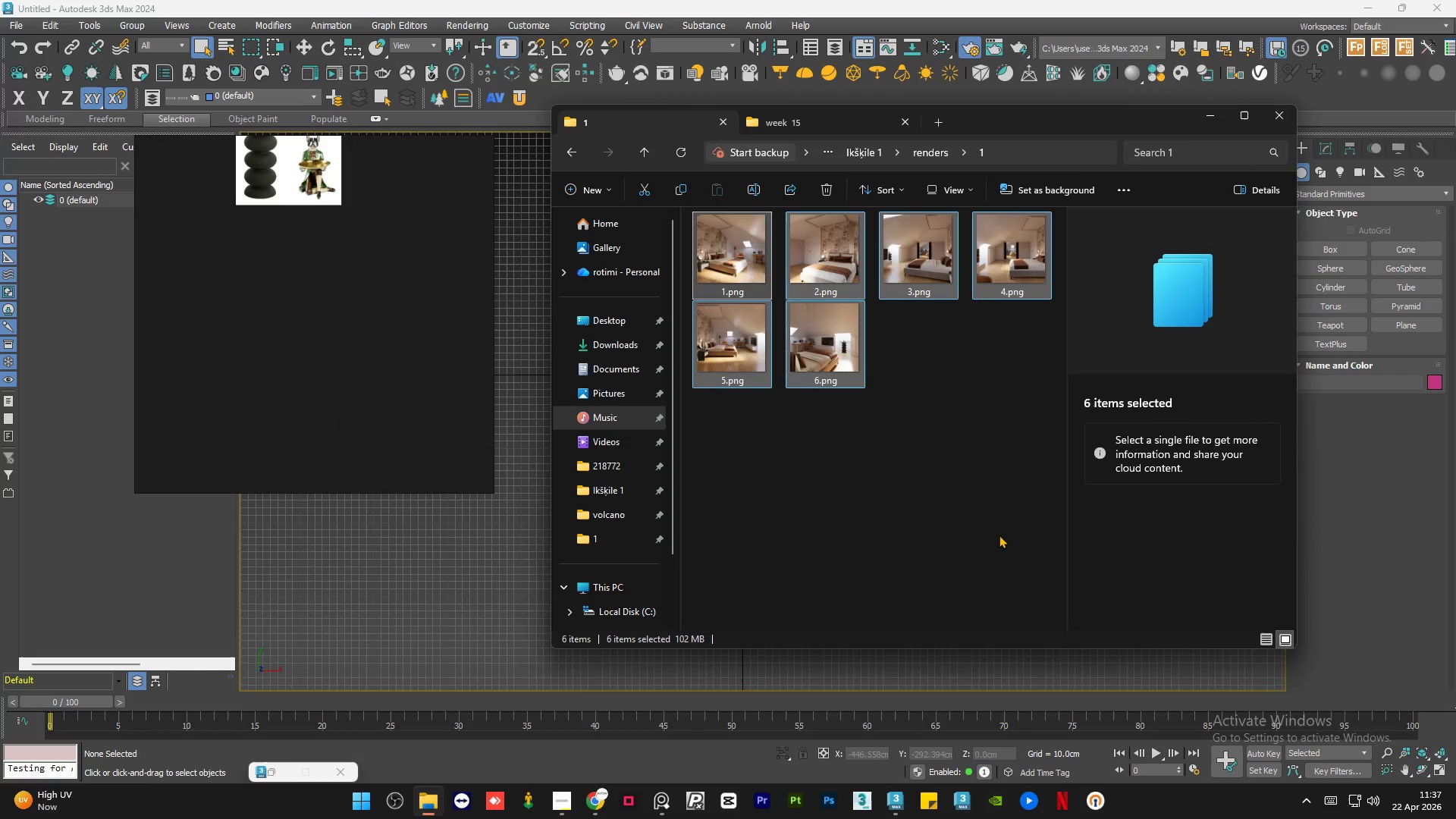 
left_click([937, 516])
 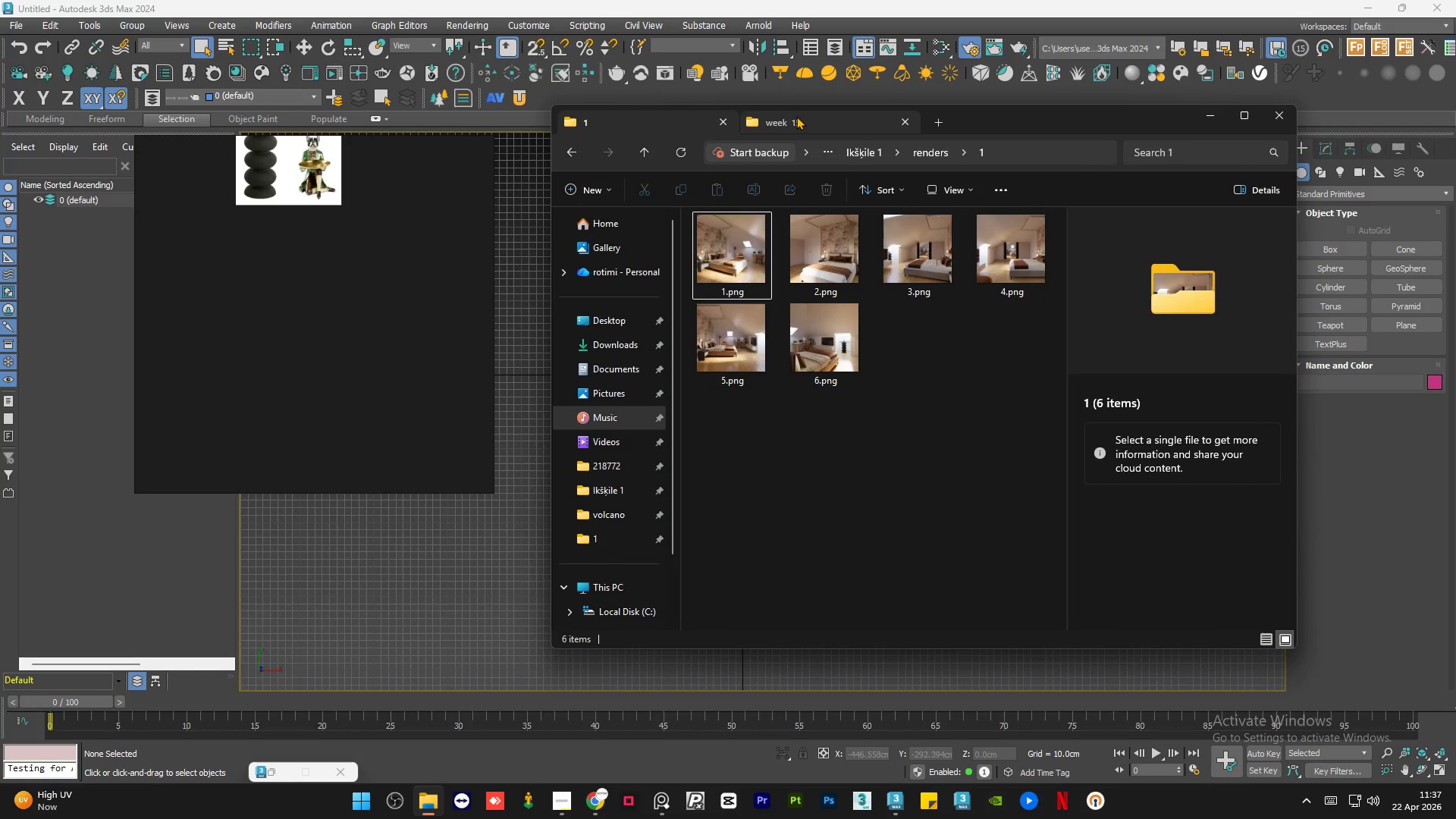 
left_click([796, 116])
 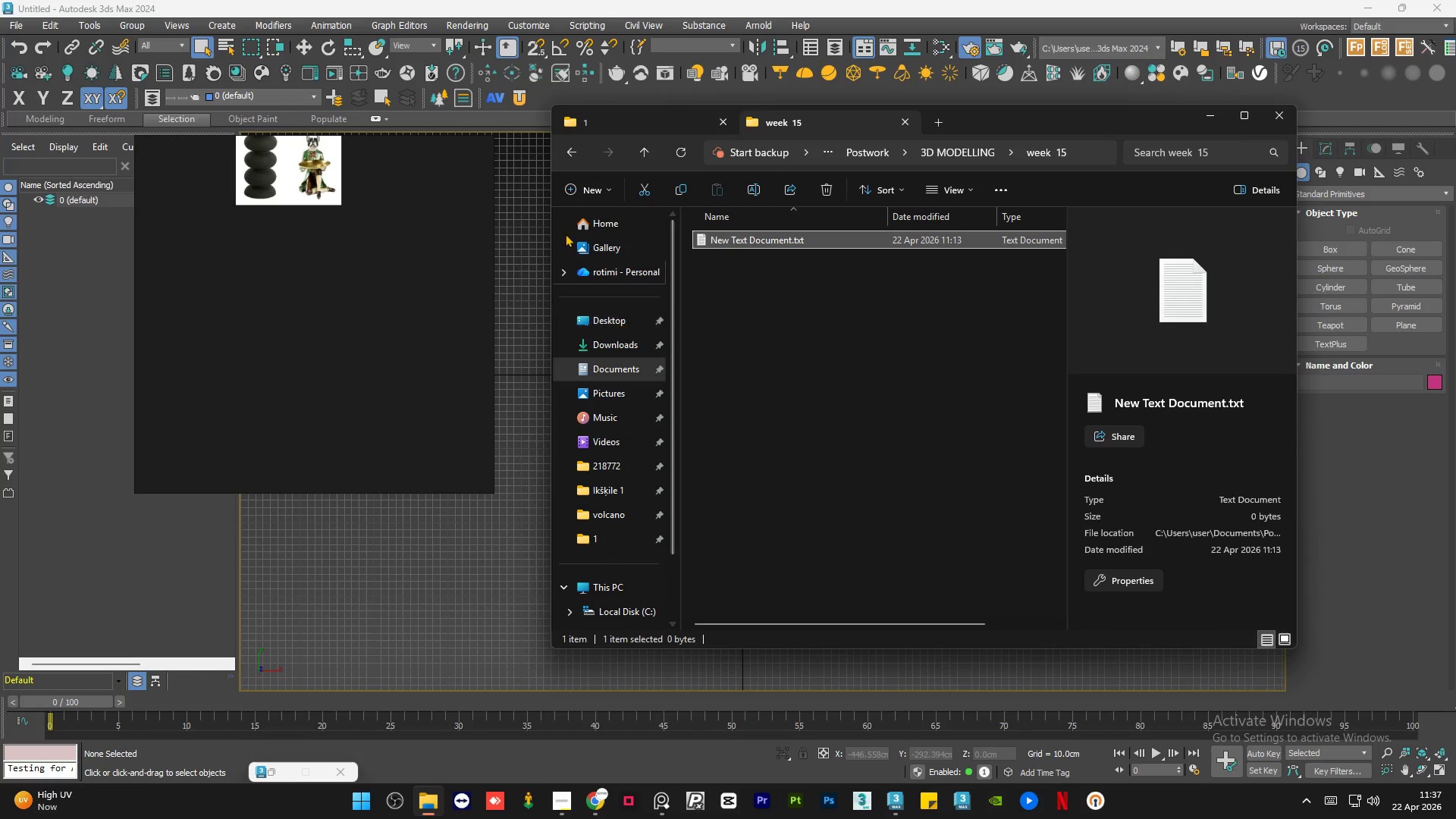 
left_click([574, 148])
 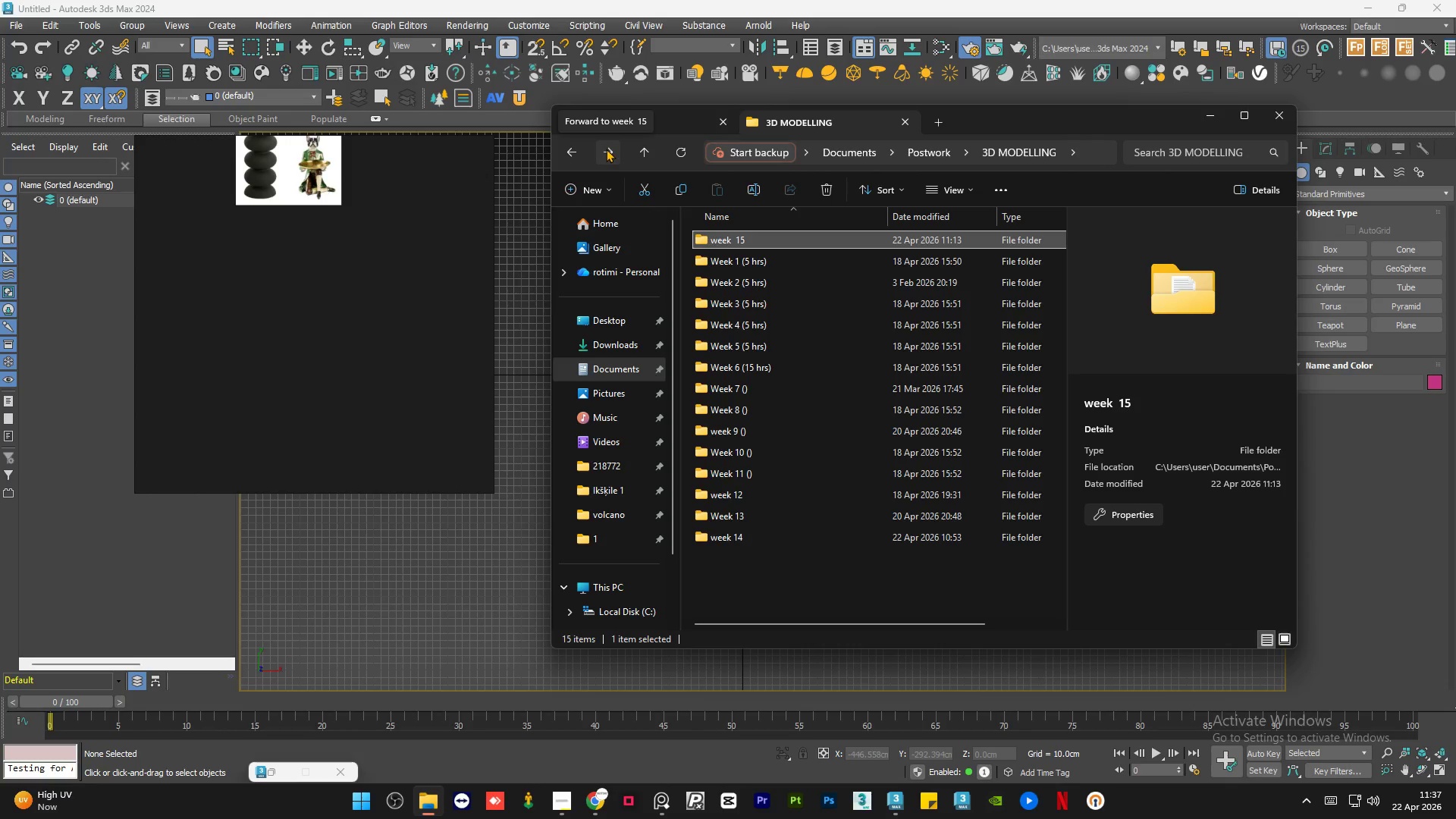 
left_click([606, 149])
 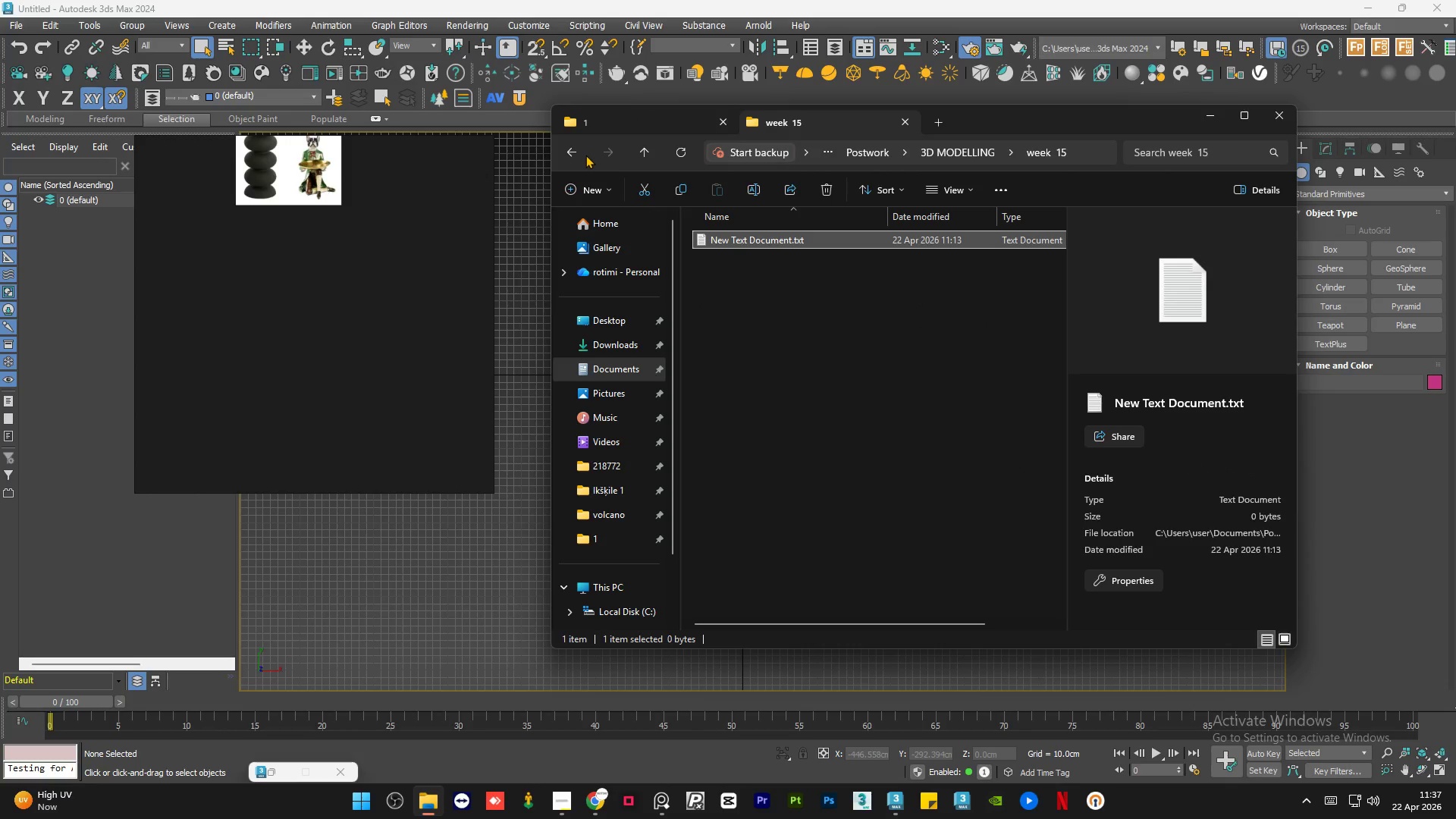 
left_click([580, 155])
 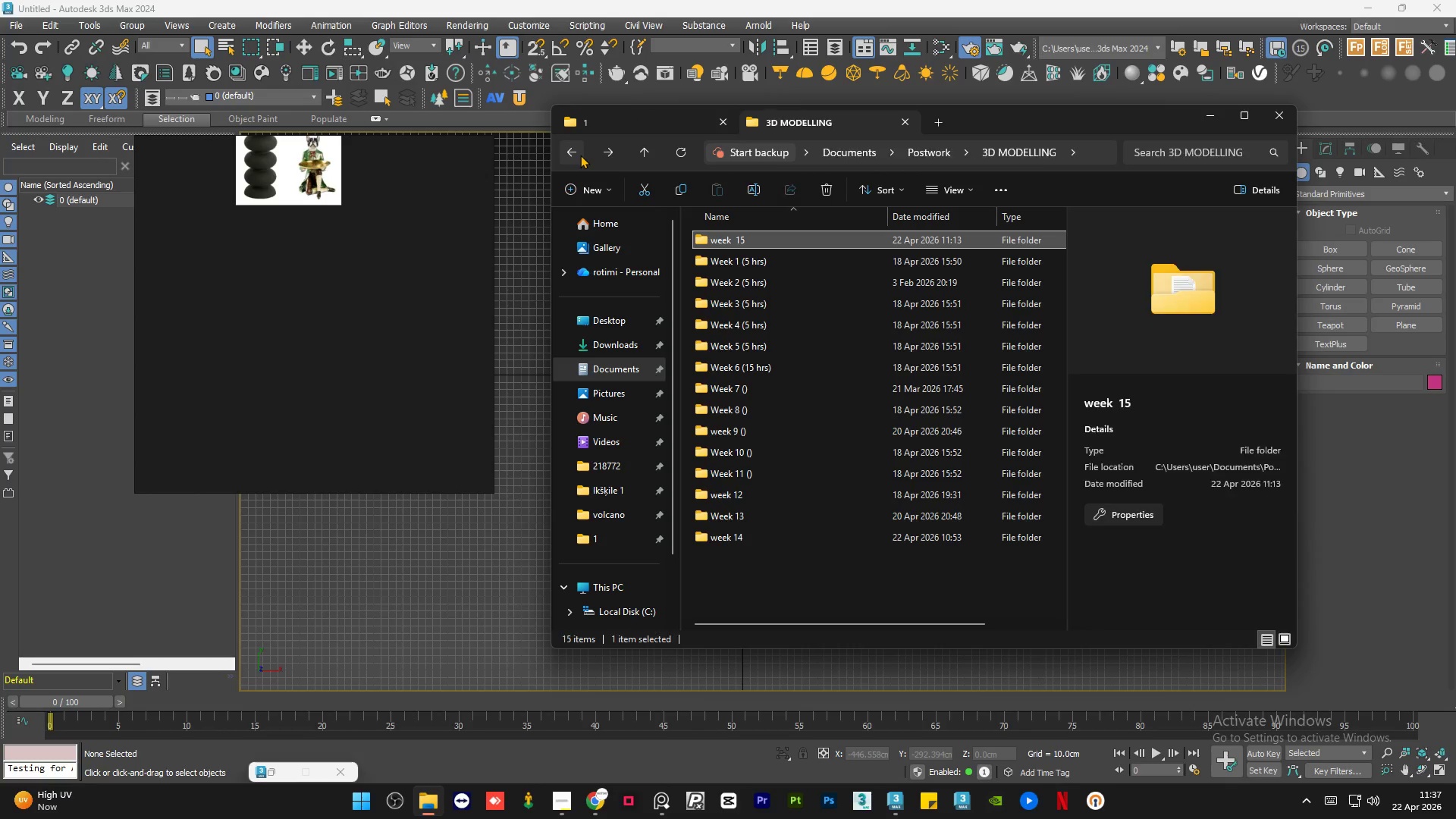 
left_click([580, 155])
 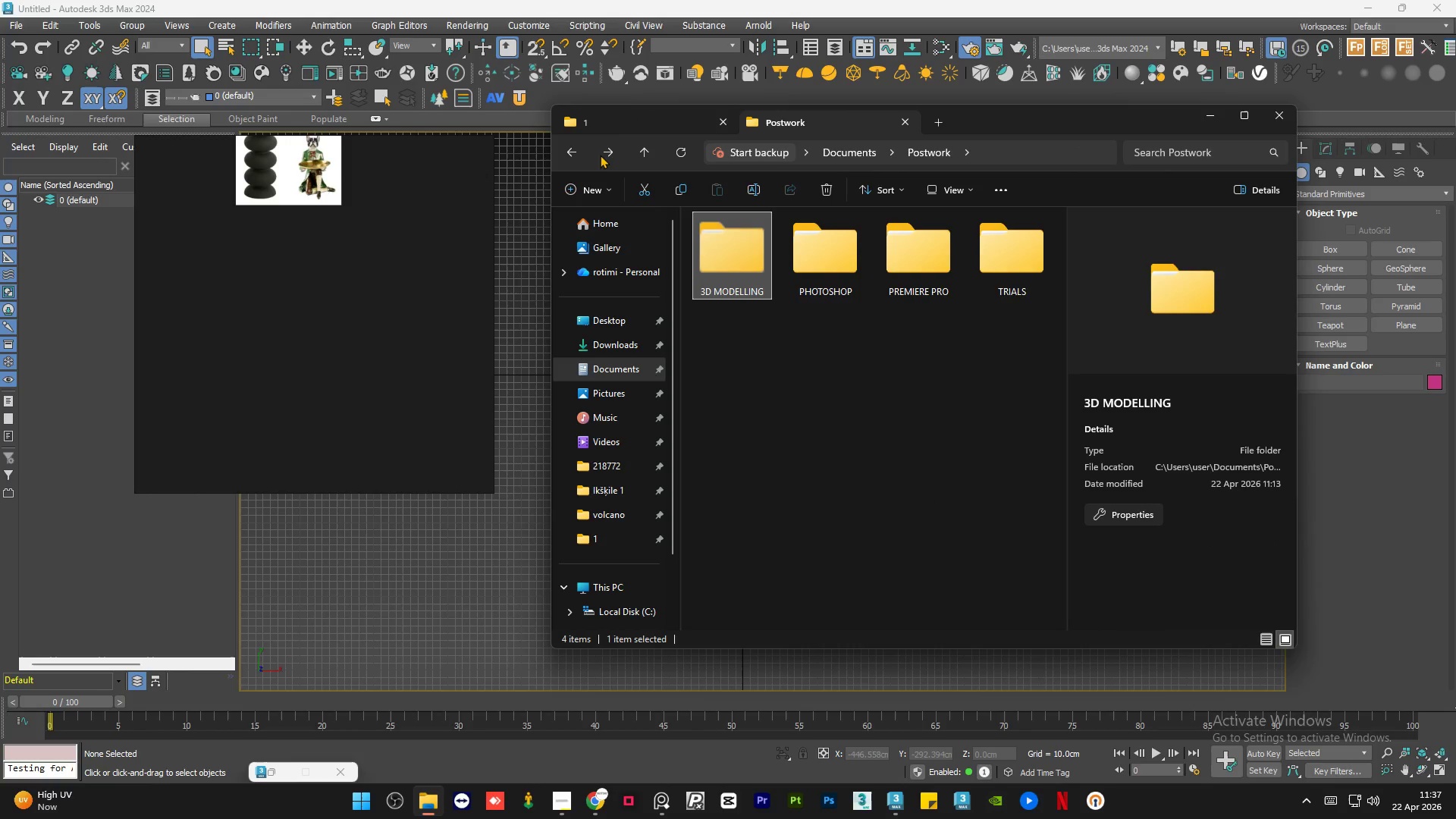 
left_click([608, 152])
 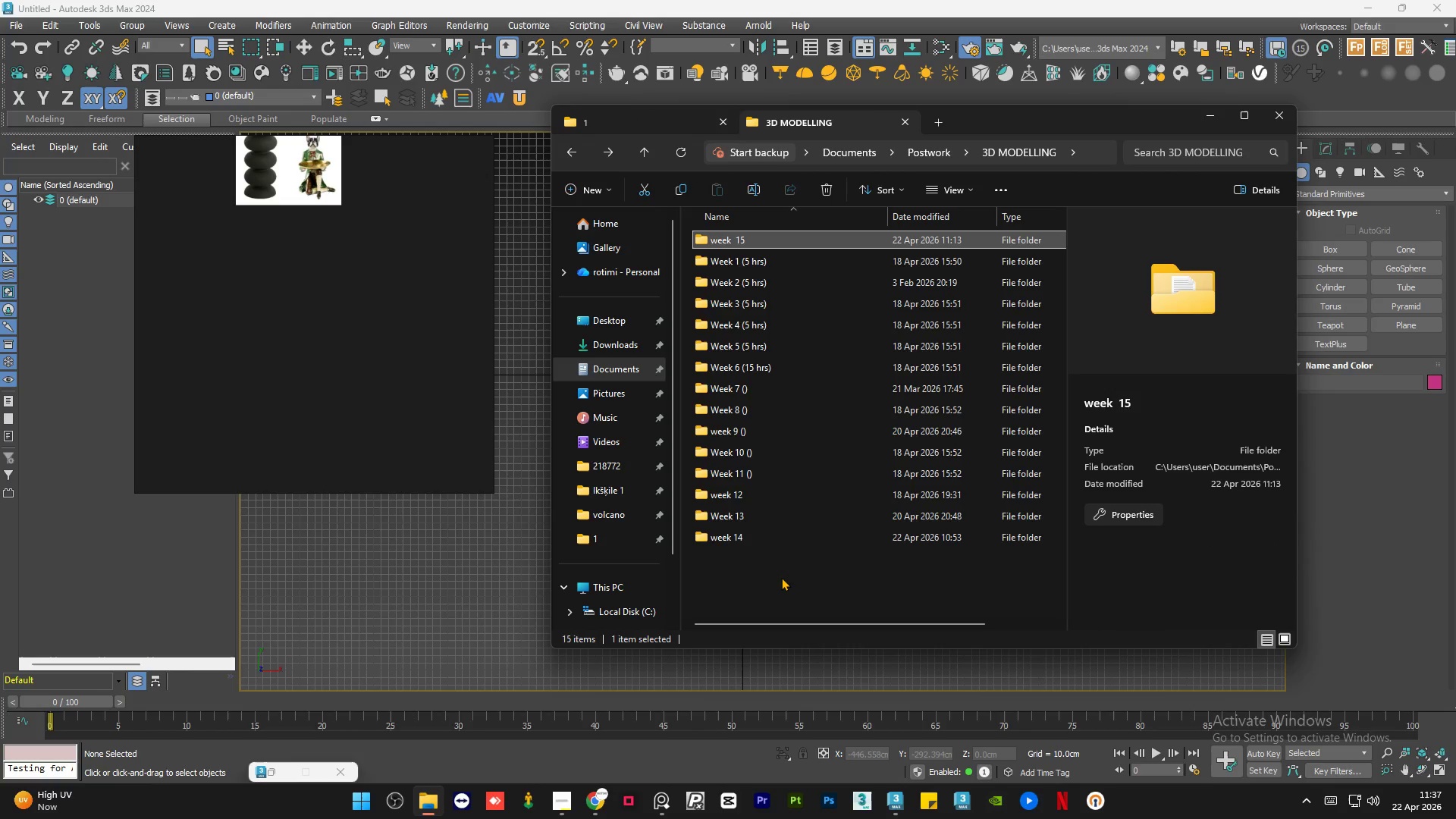 
left_click([778, 589])
 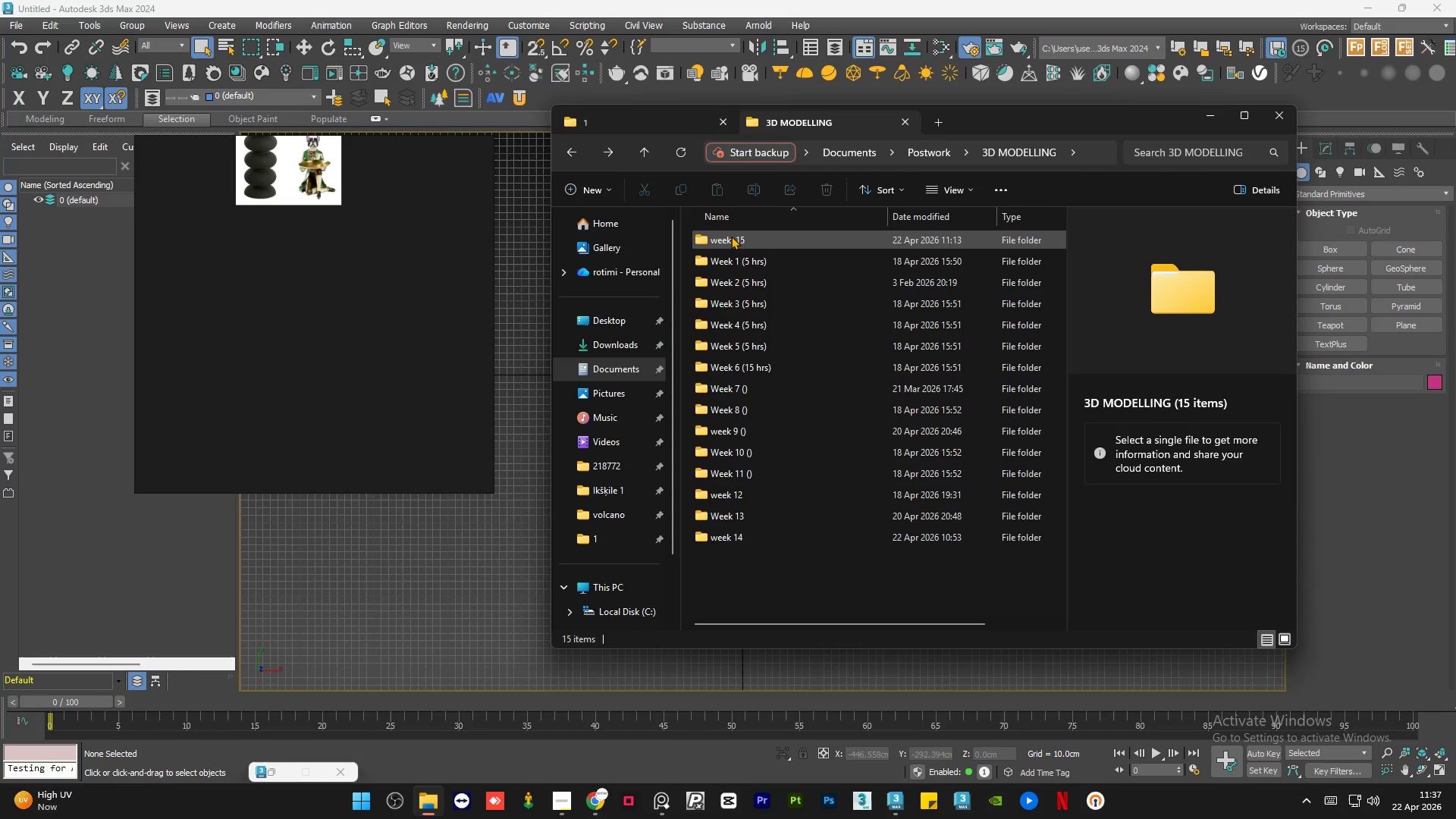 
left_click([731, 236])
 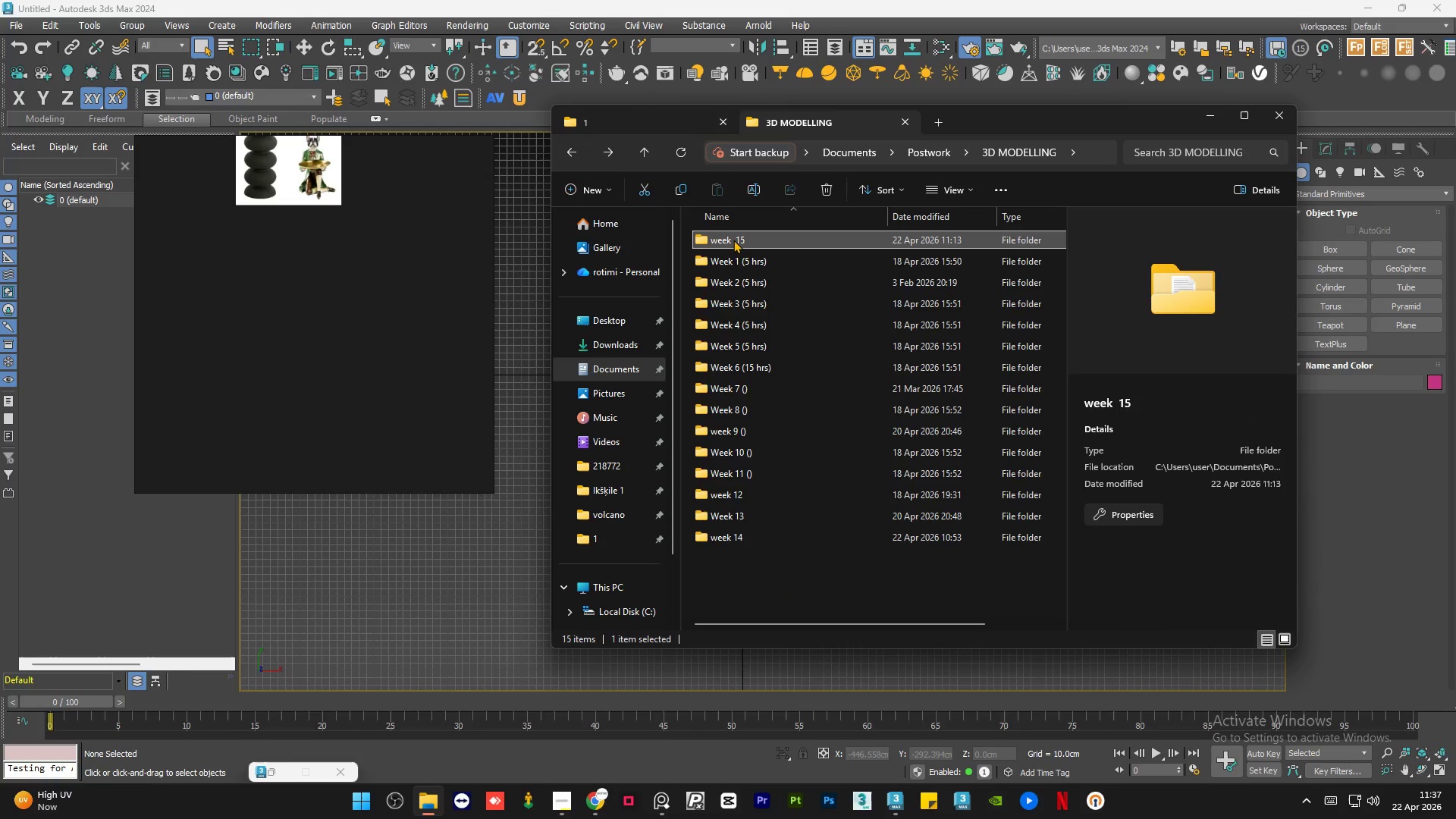 
left_click([733, 240])
 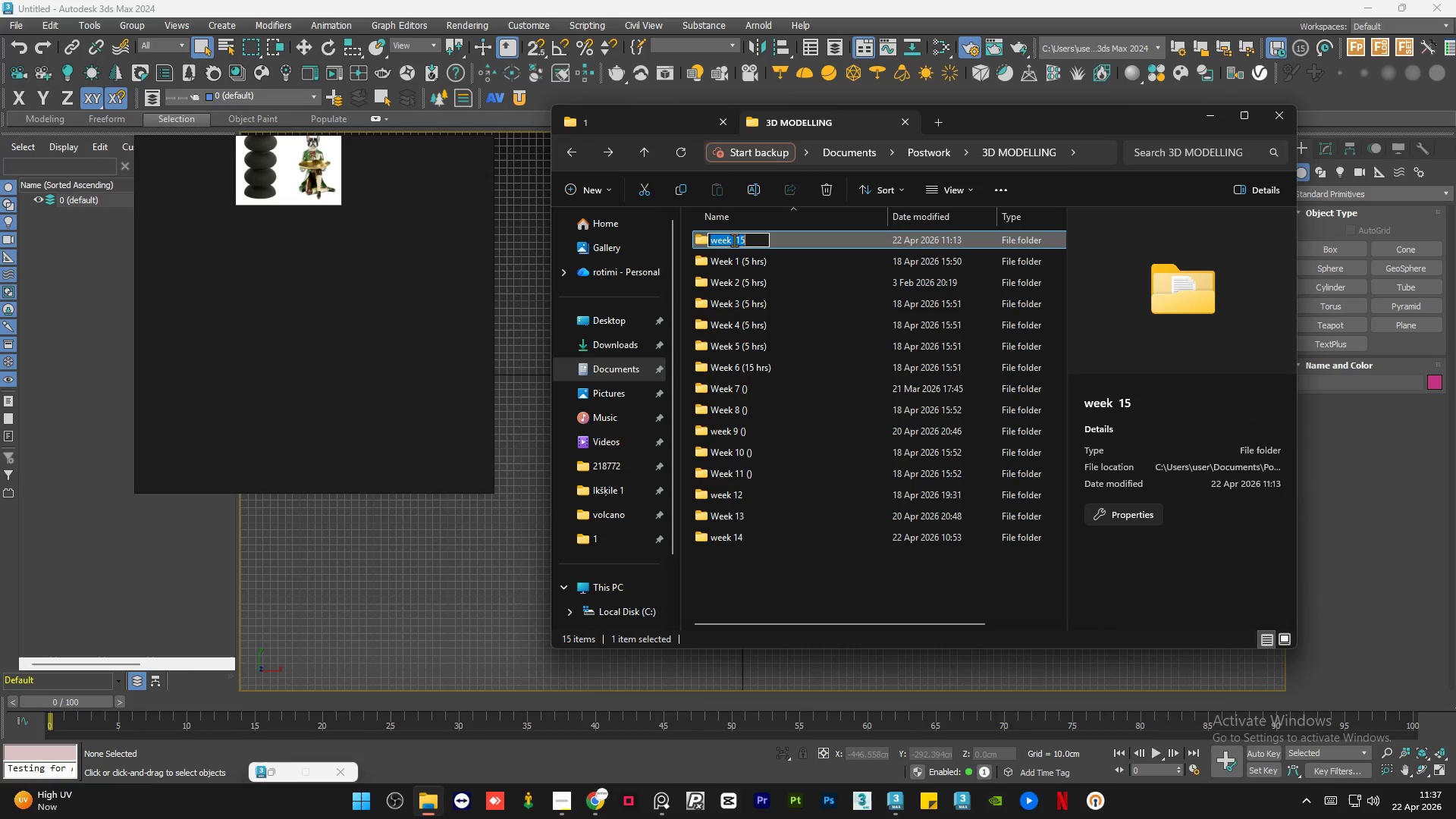 
left_click([734, 240])
 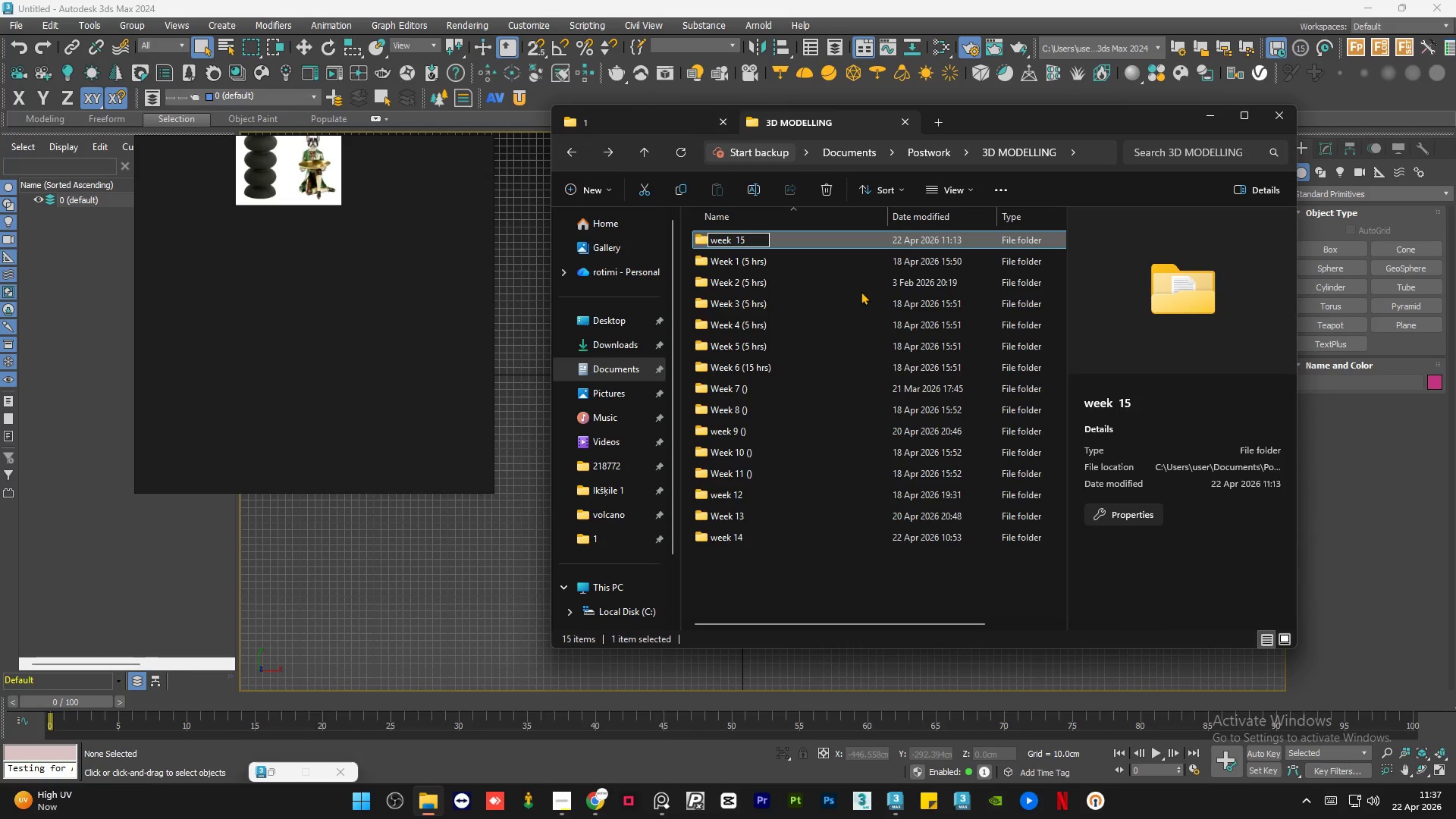 
key(Backspace)
 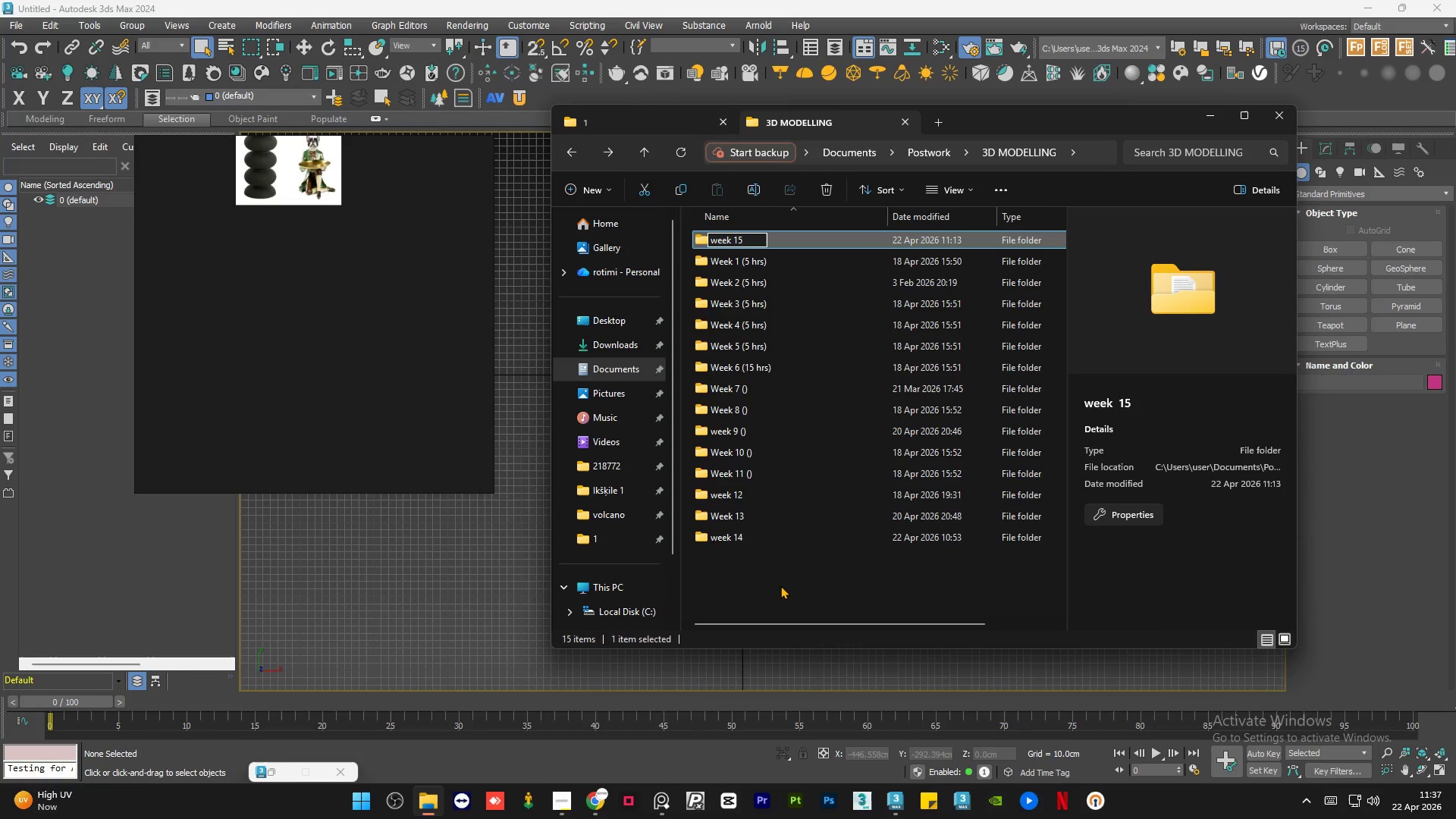 
left_click([780, 585])
 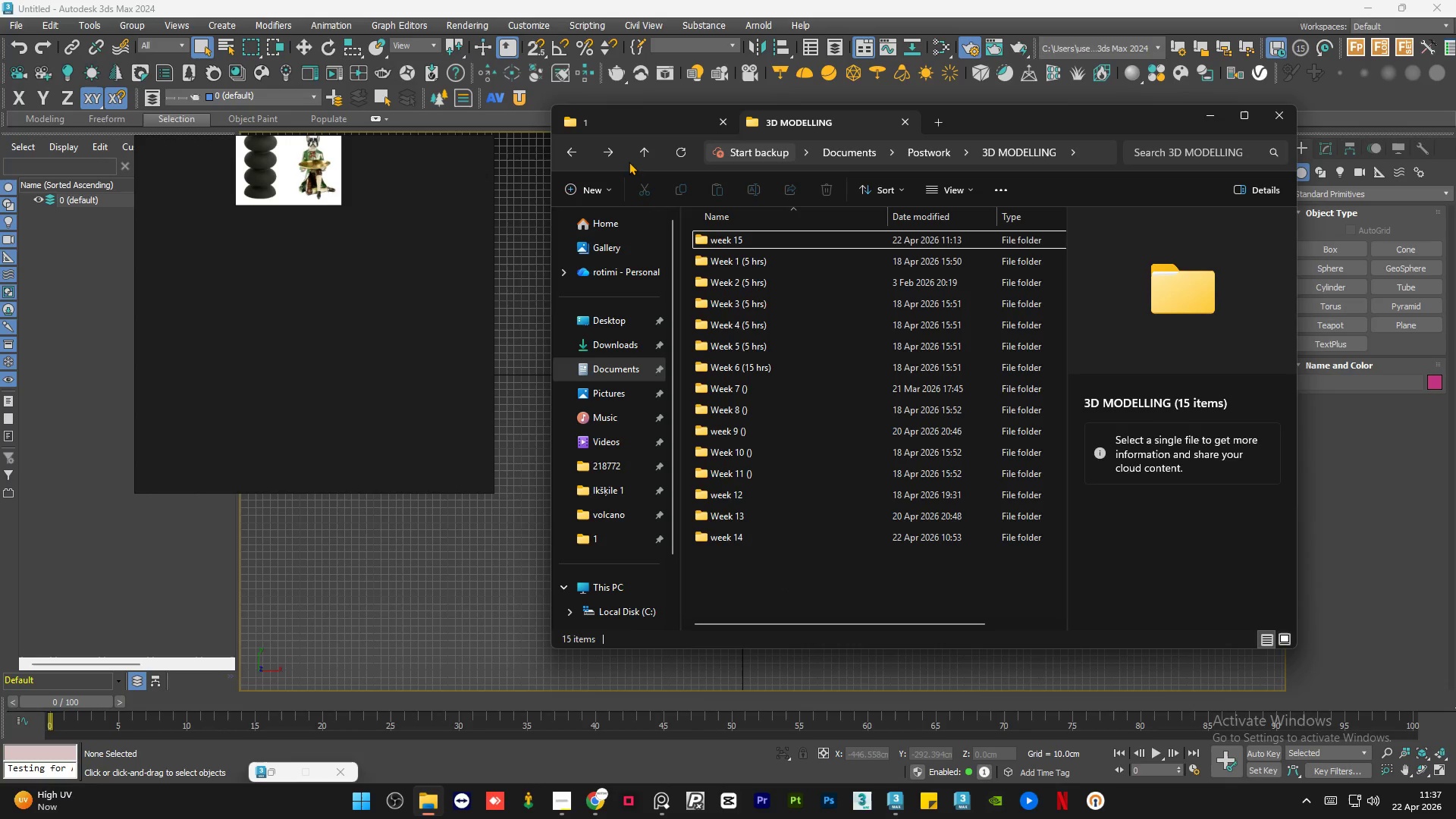 
left_click([615, 152])
 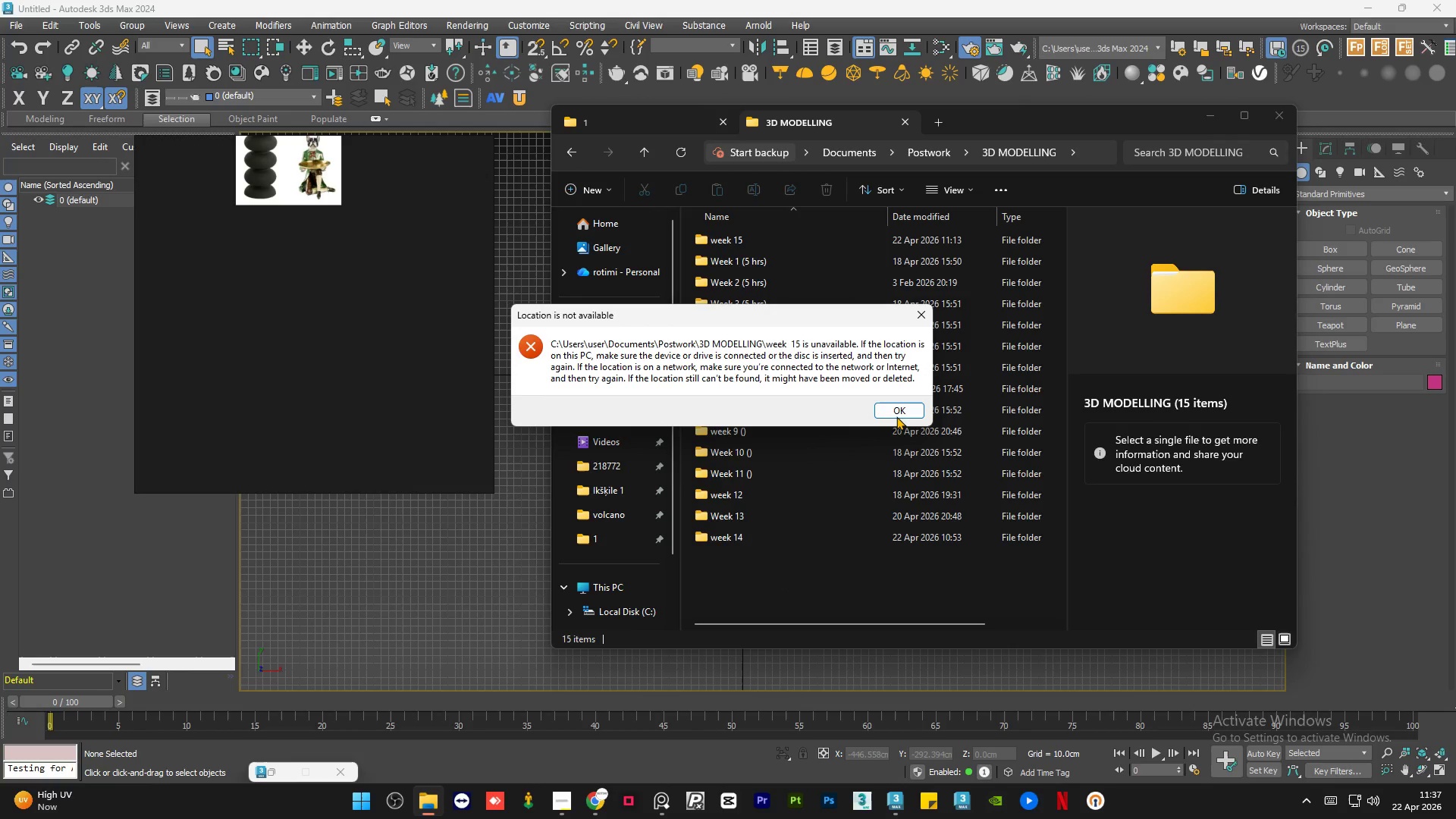 
left_click([895, 411])
 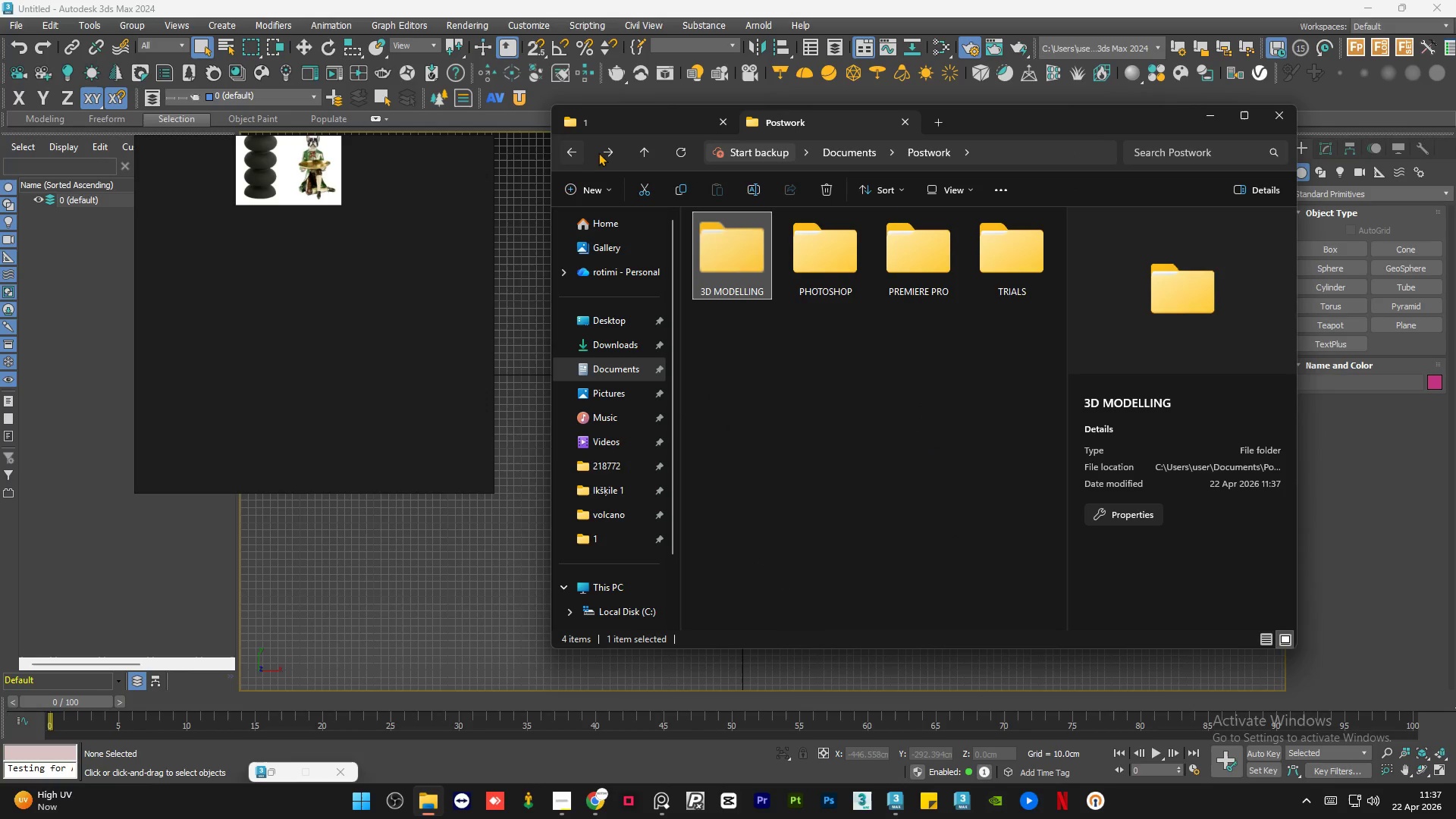 
left_click([605, 149])
 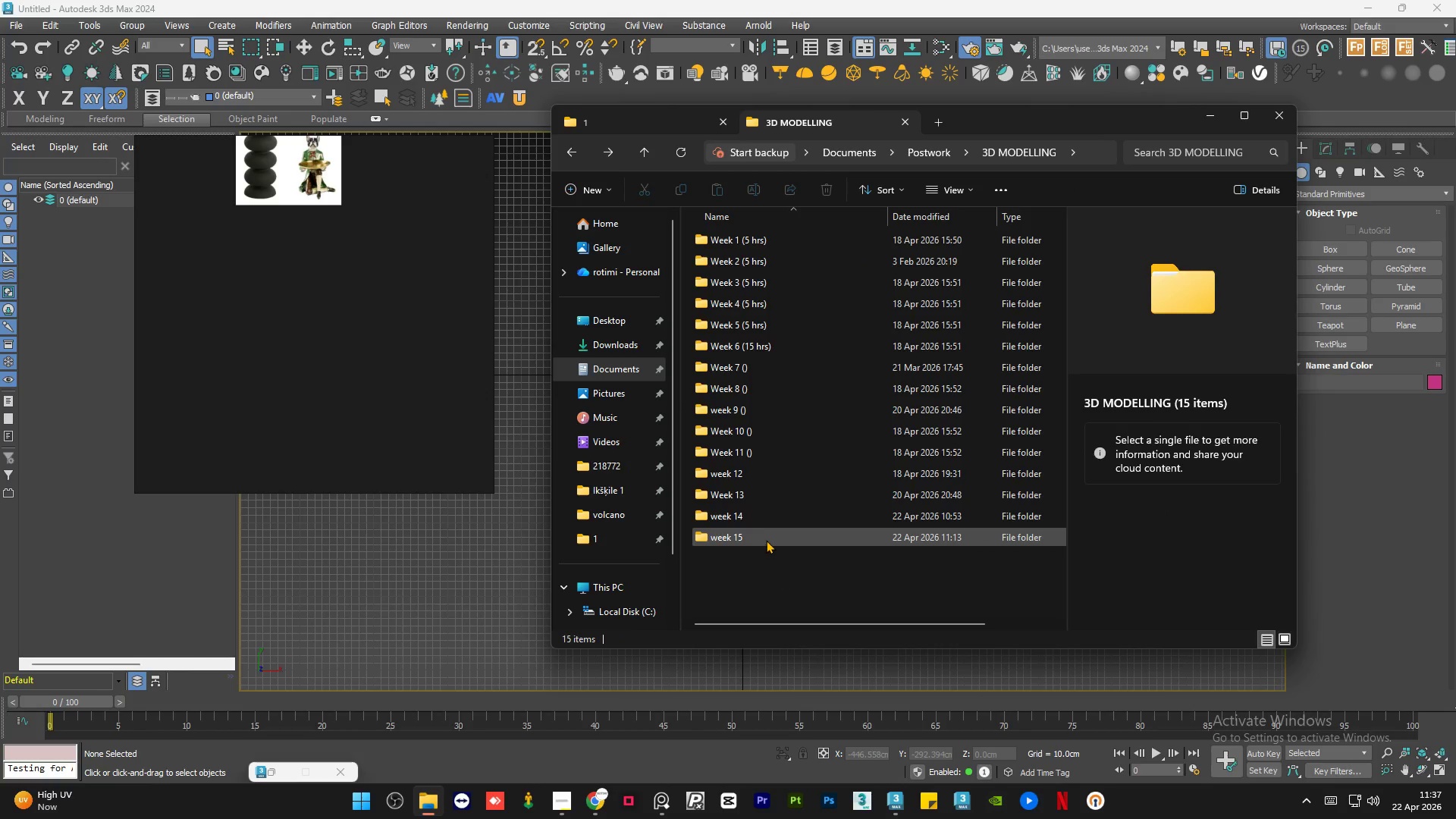 
double_click([767, 538])
 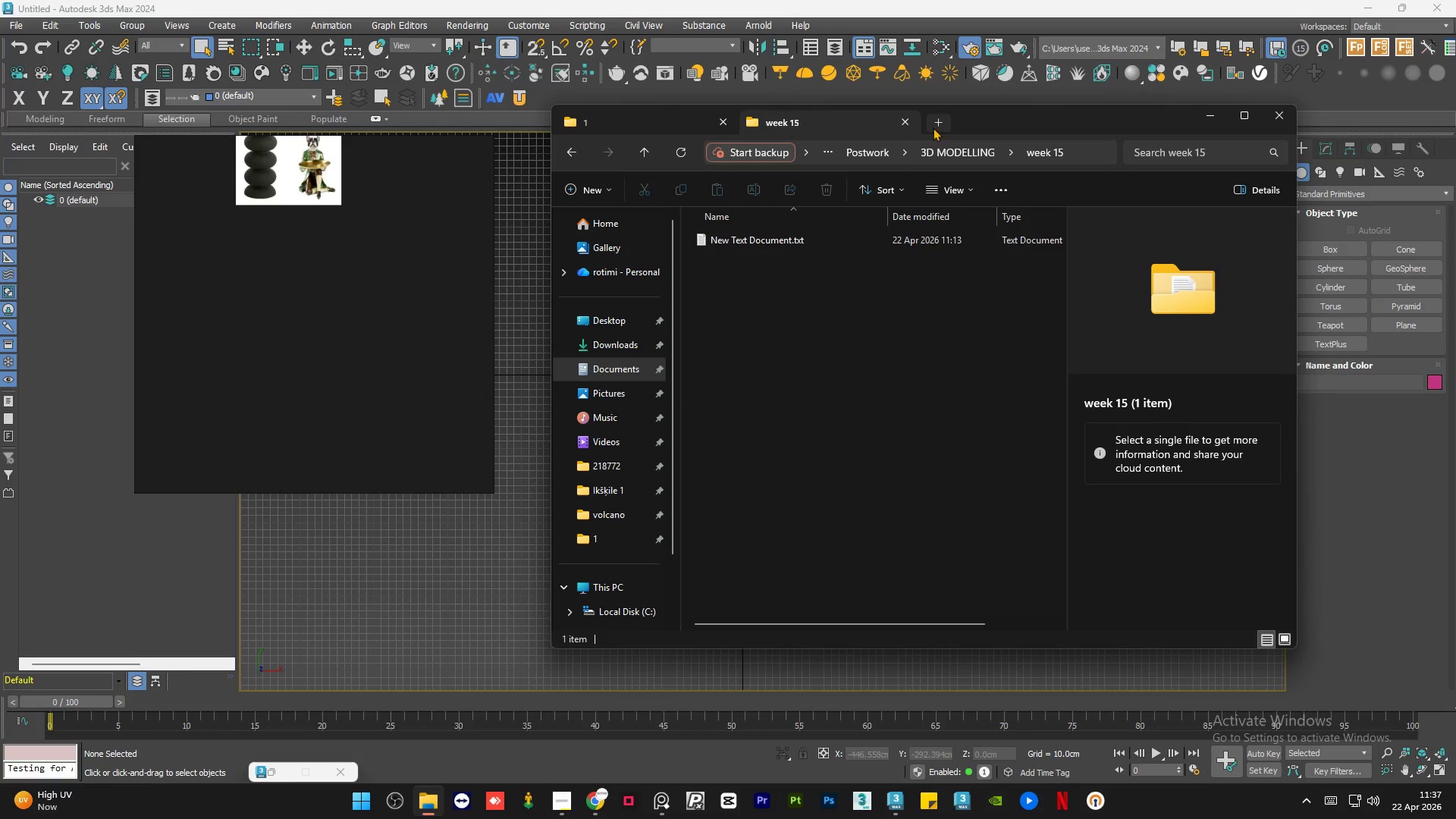 
left_click([942, 125])
 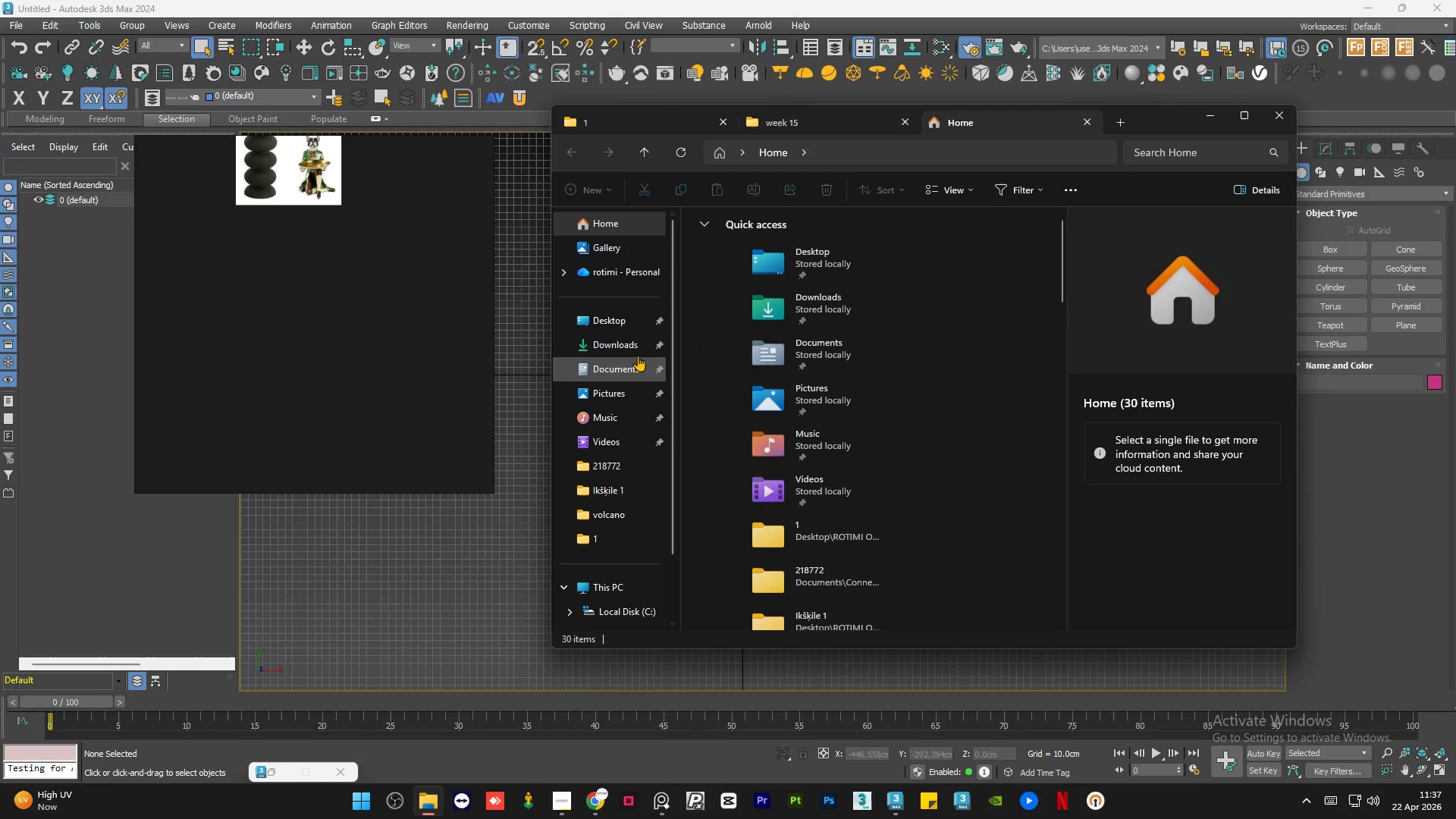 
left_click([629, 349])
 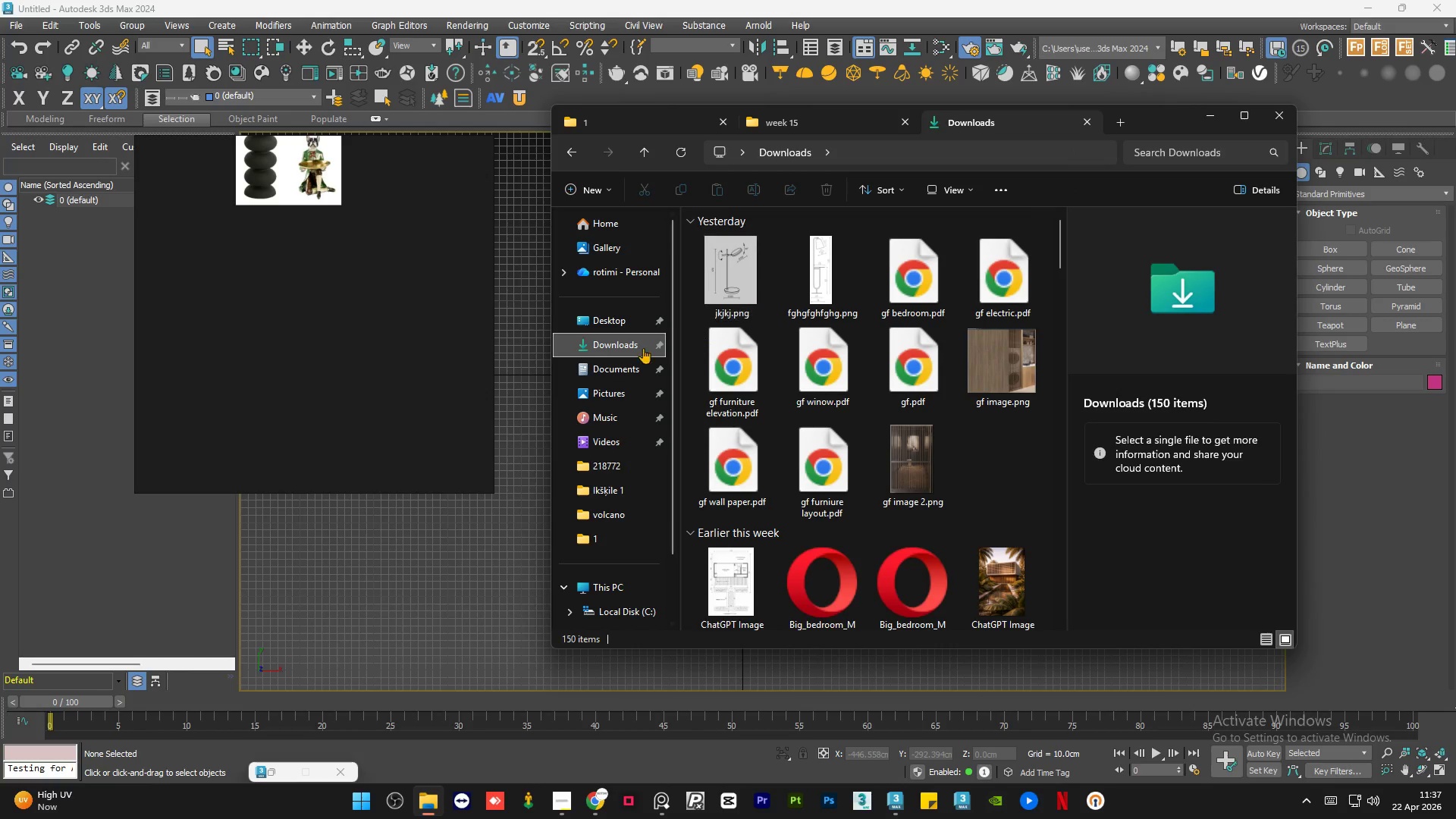 
left_click([611, 347])
 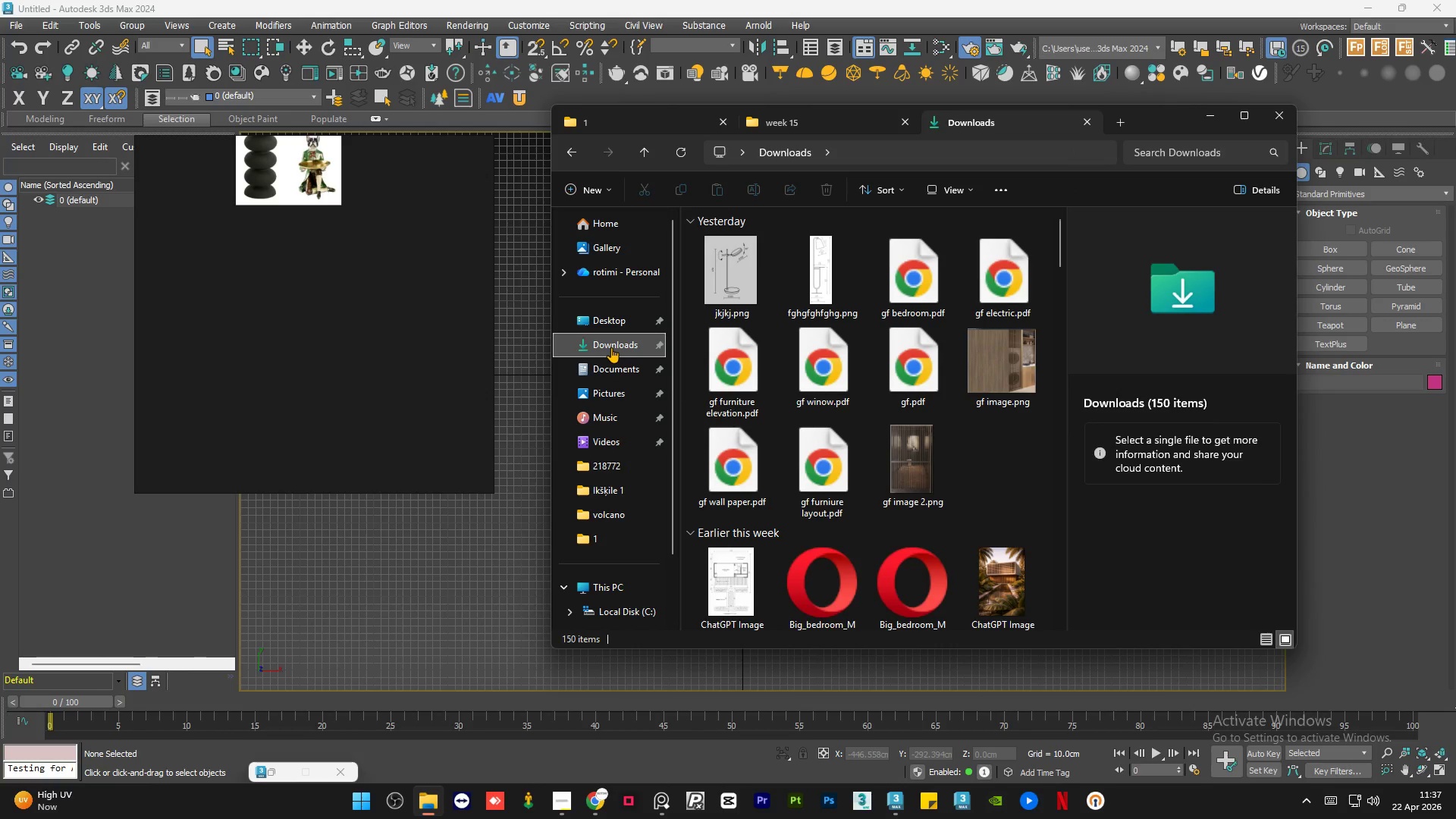 
left_click([611, 347])
 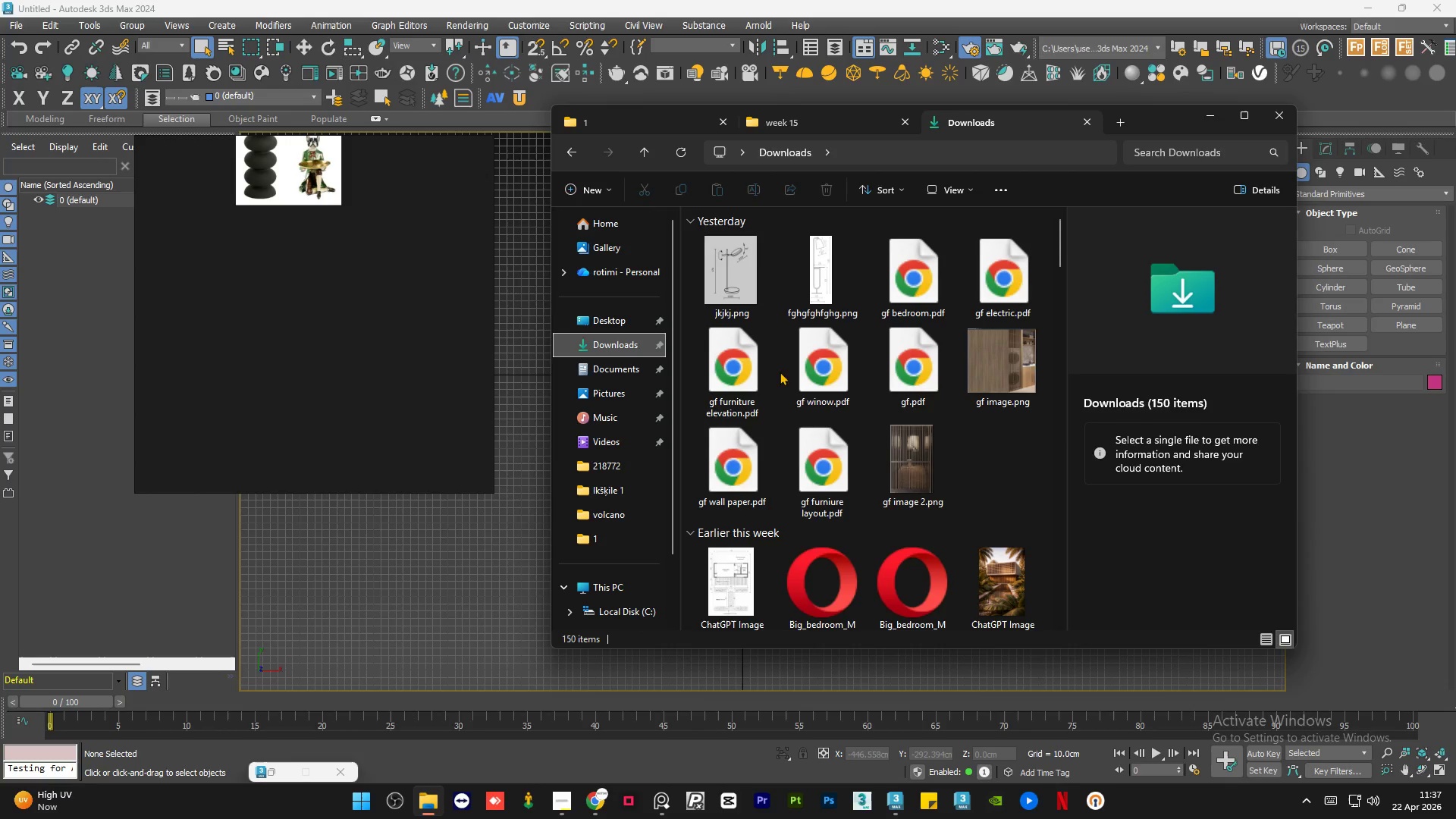 
scroll: coordinate [783, 371], scroll_direction: up, amount: 7.0
 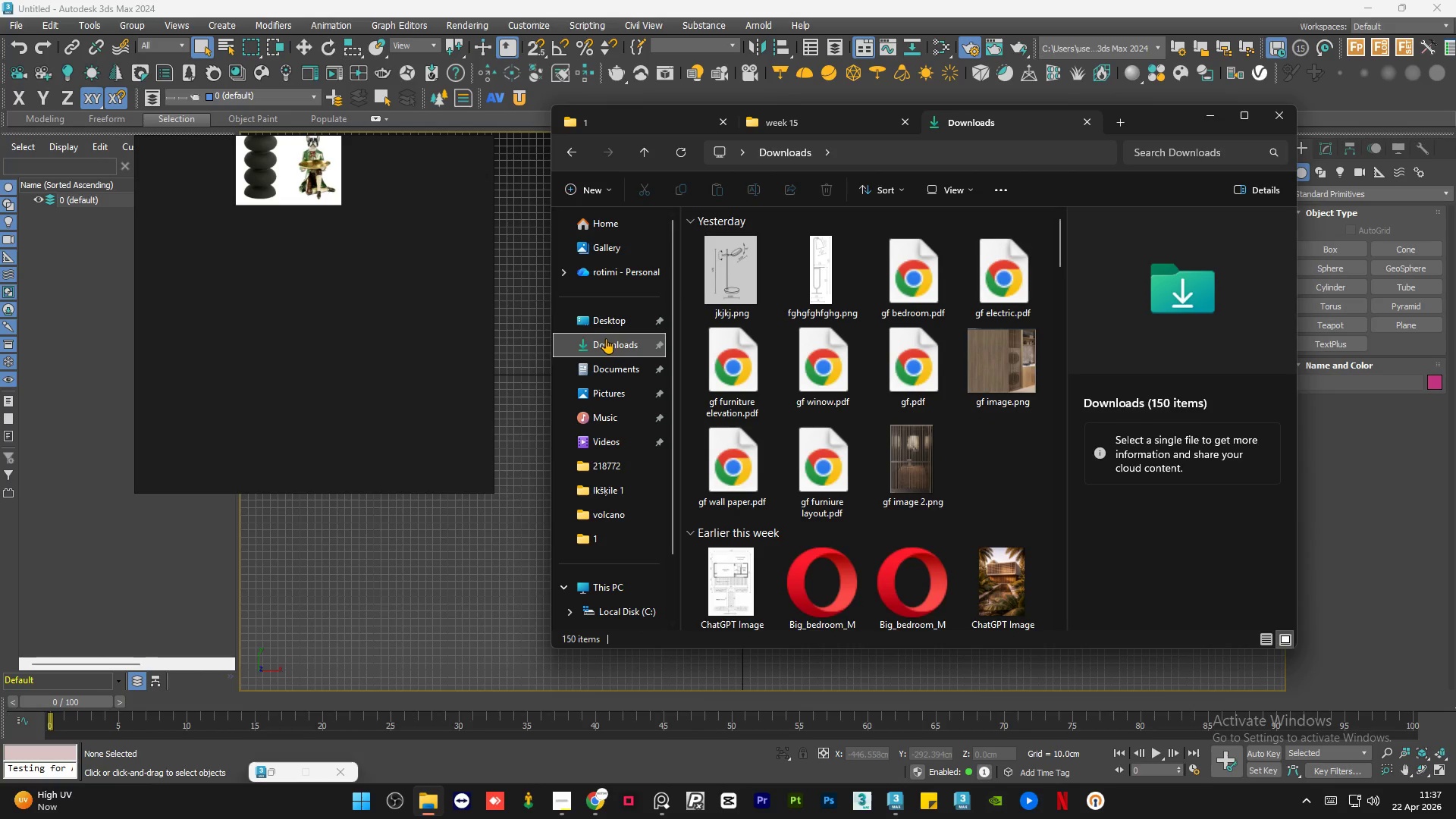 
double_click([607, 338])
 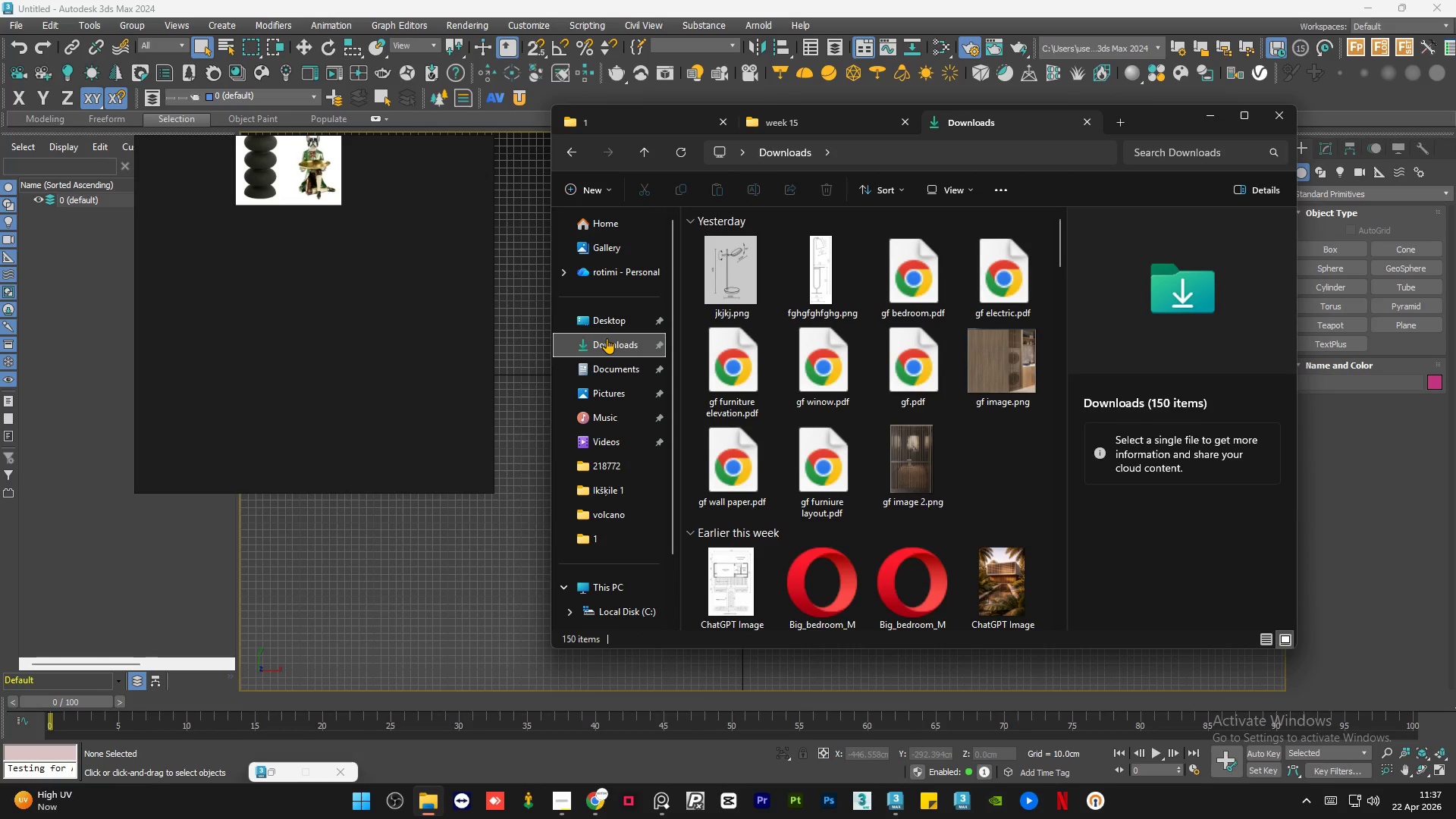 
triple_click([607, 338])
 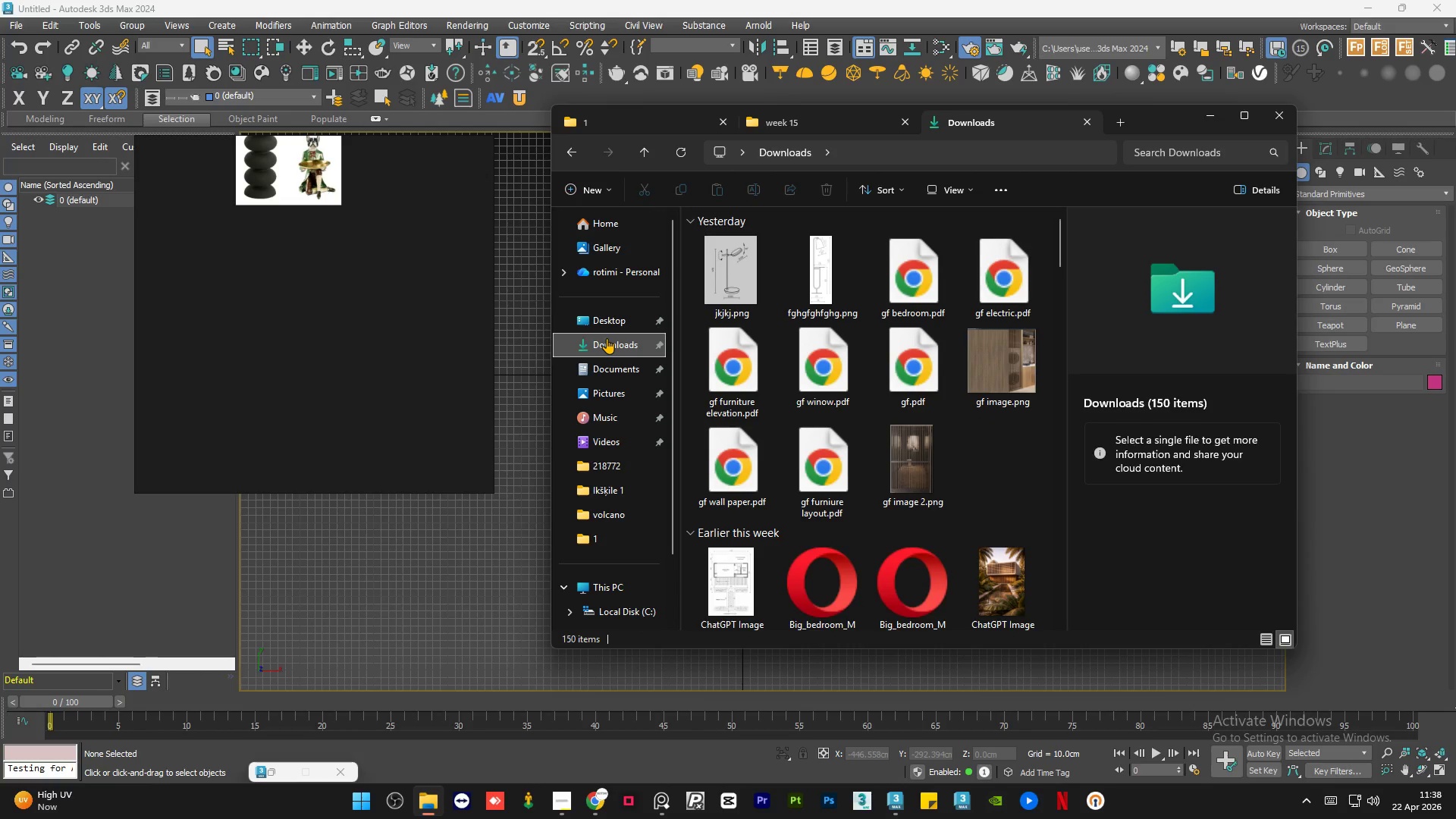 
triple_click([607, 338])
 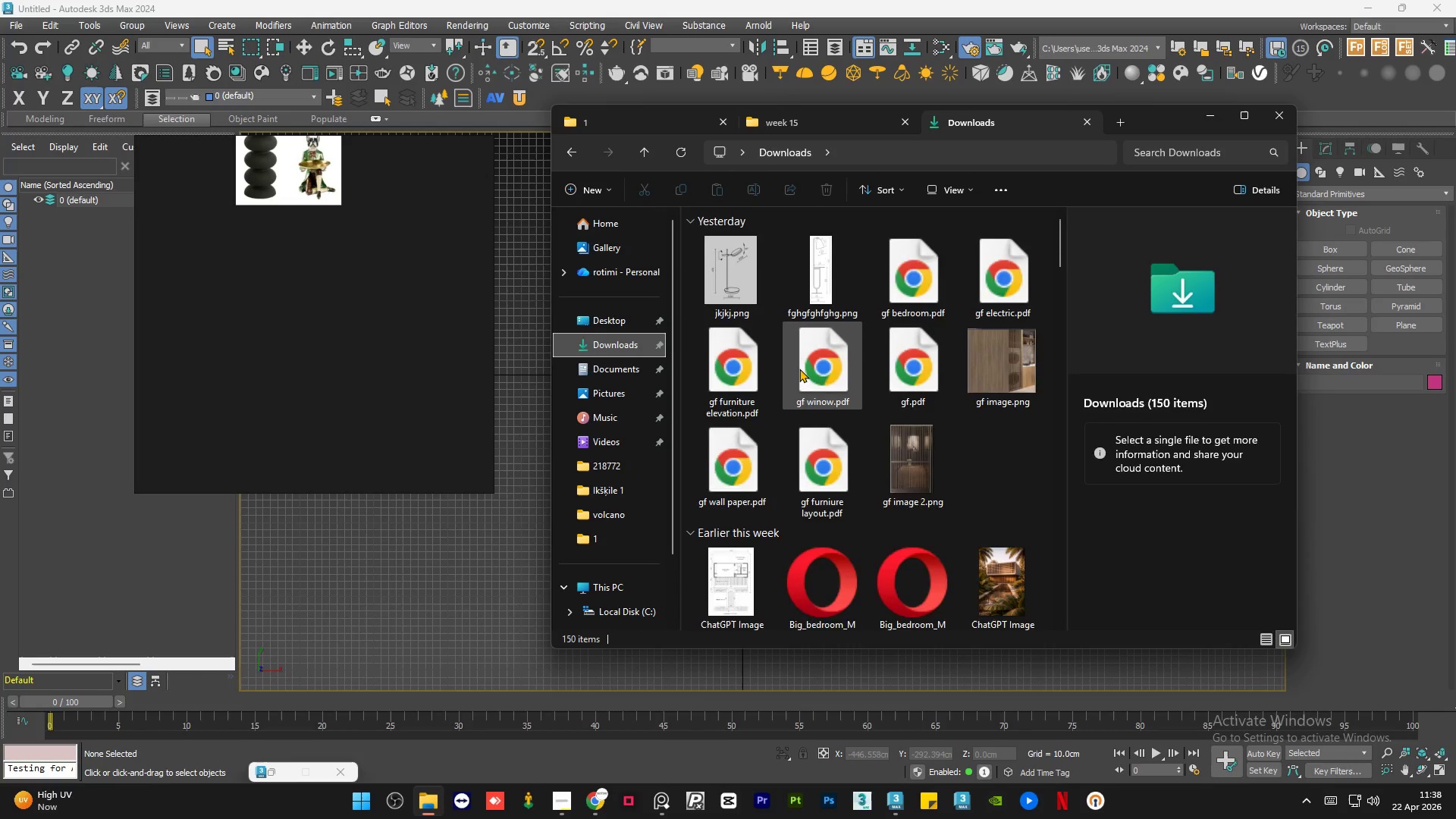 
scroll: coordinate [799, 369], scroll_direction: down, amount: 3.0
 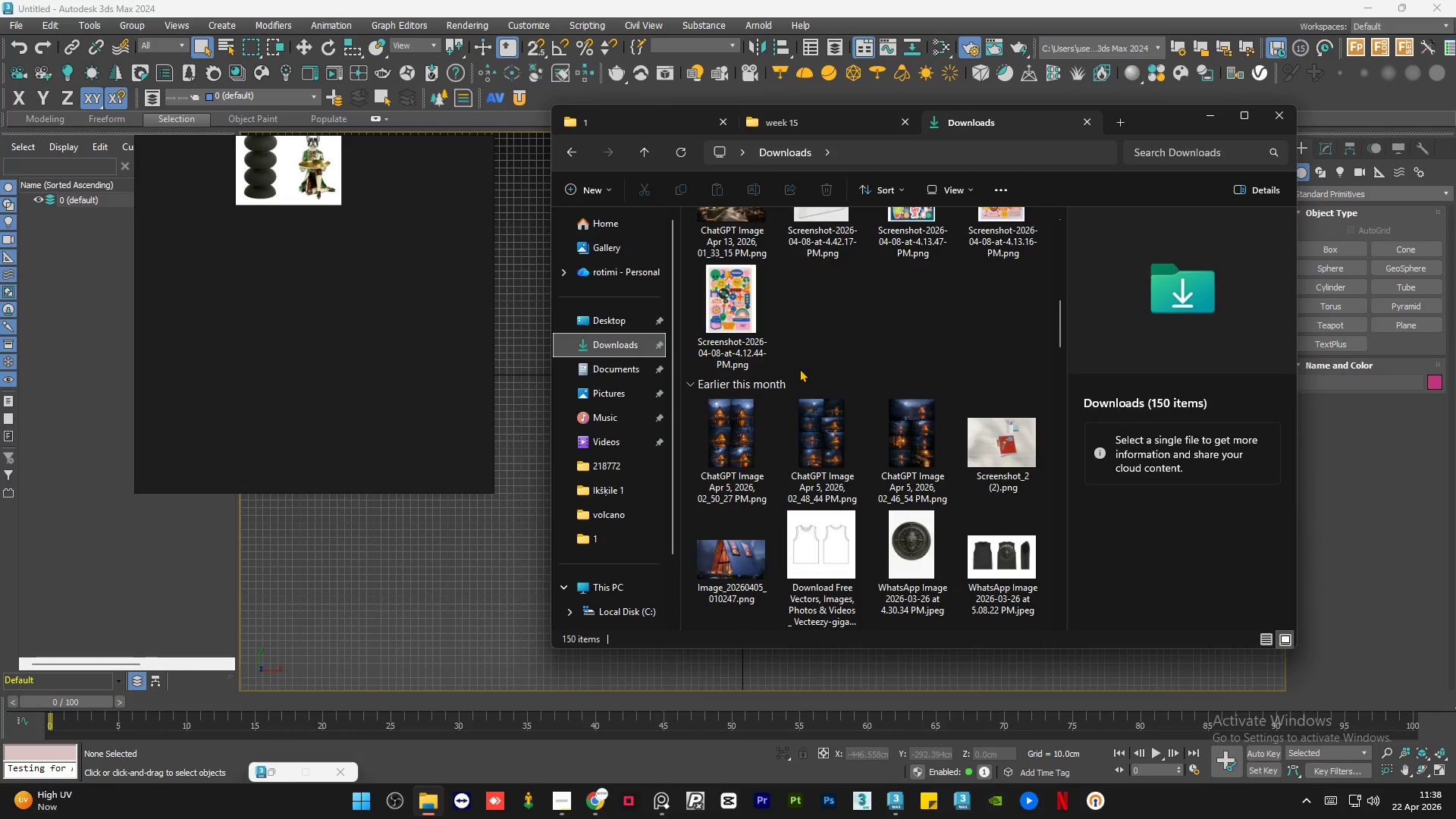 
scroll: coordinate [799, 369], scroll_direction: up, amount: 4.0
 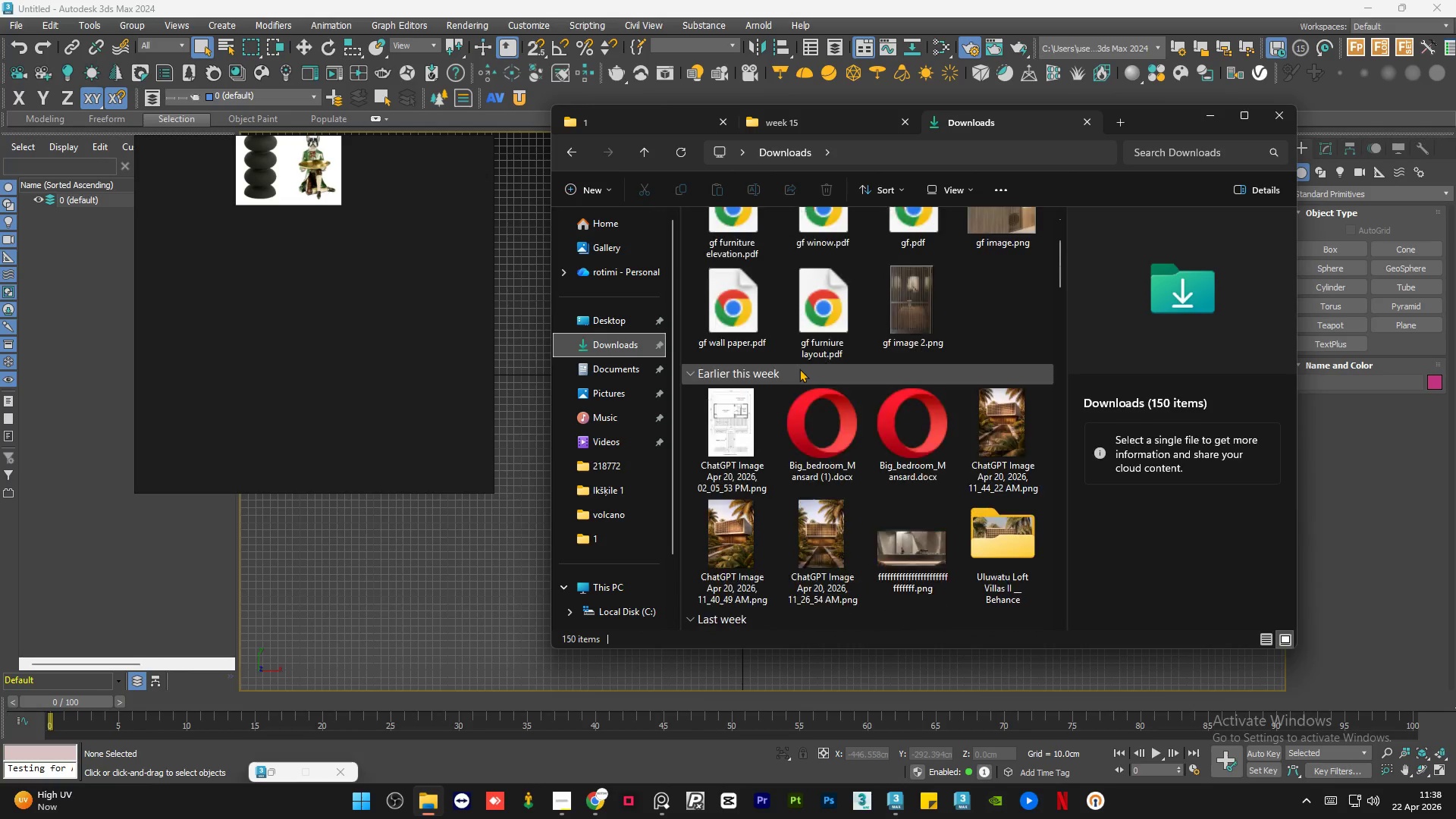 
scroll: coordinate [799, 369], scroll_direction: down, amount: 2.0
 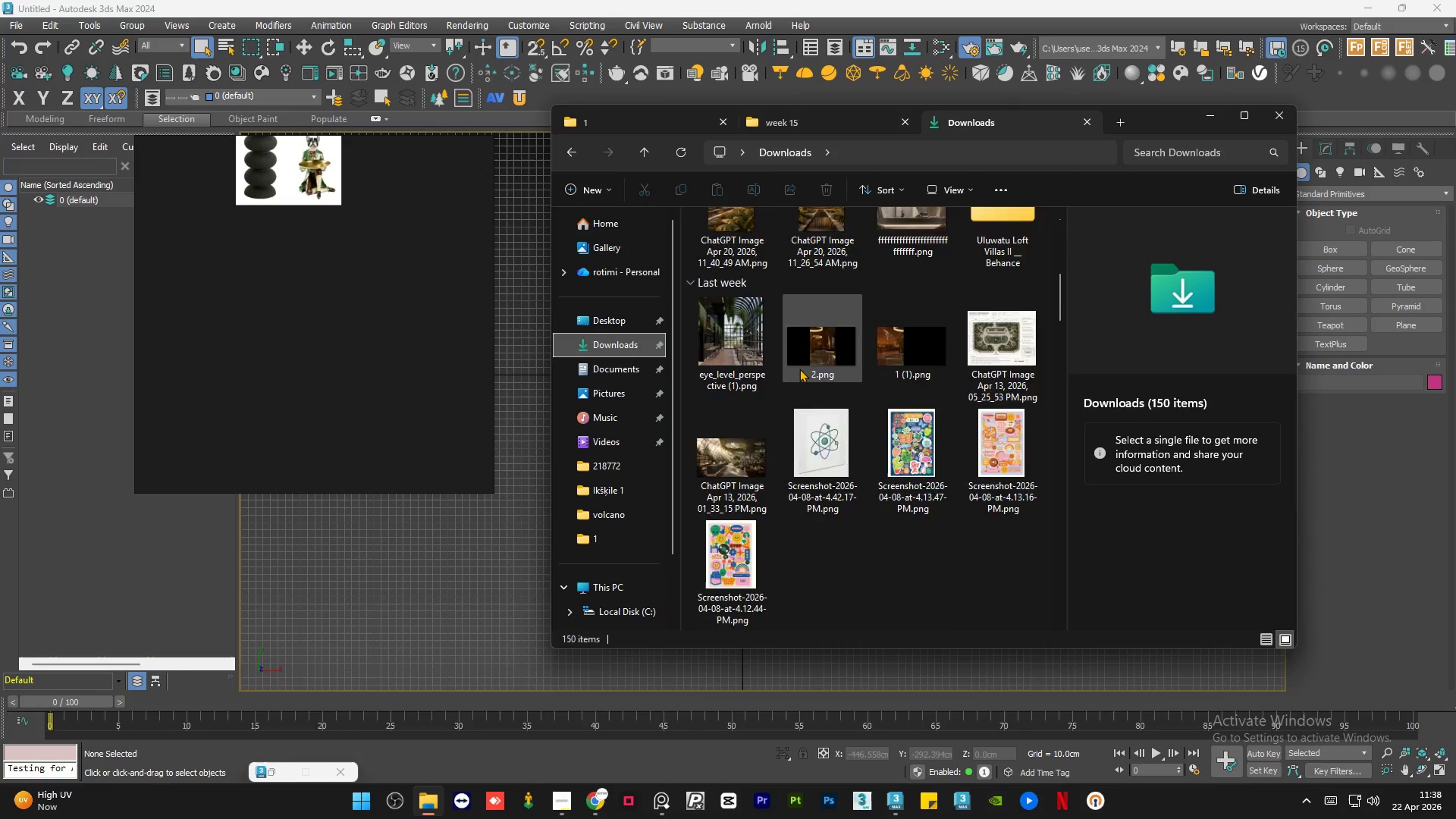 
scroll: coordinate [799, 369], scroll_direction: up, amount: 9.0
 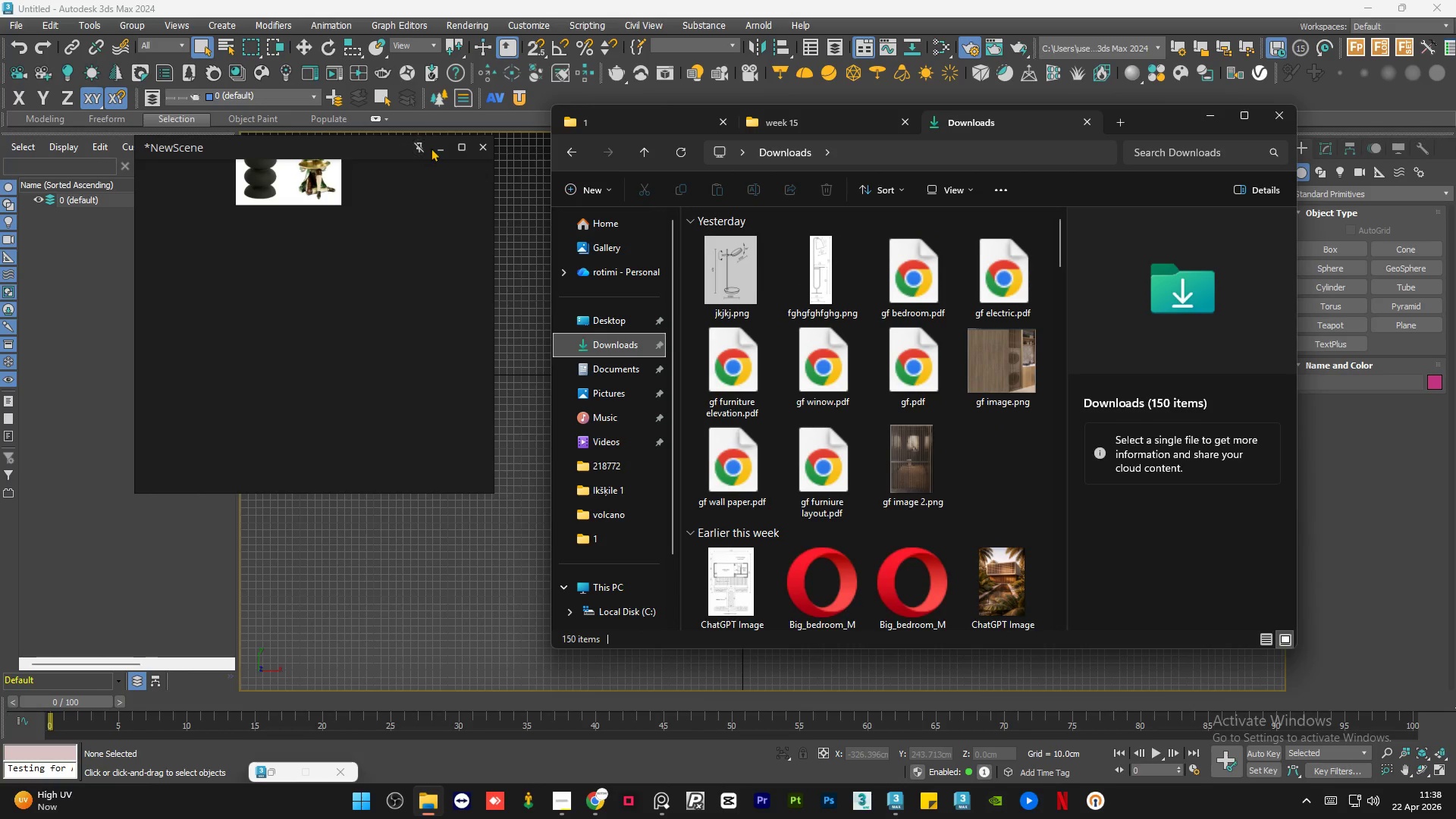 
left_click([439, 146])
 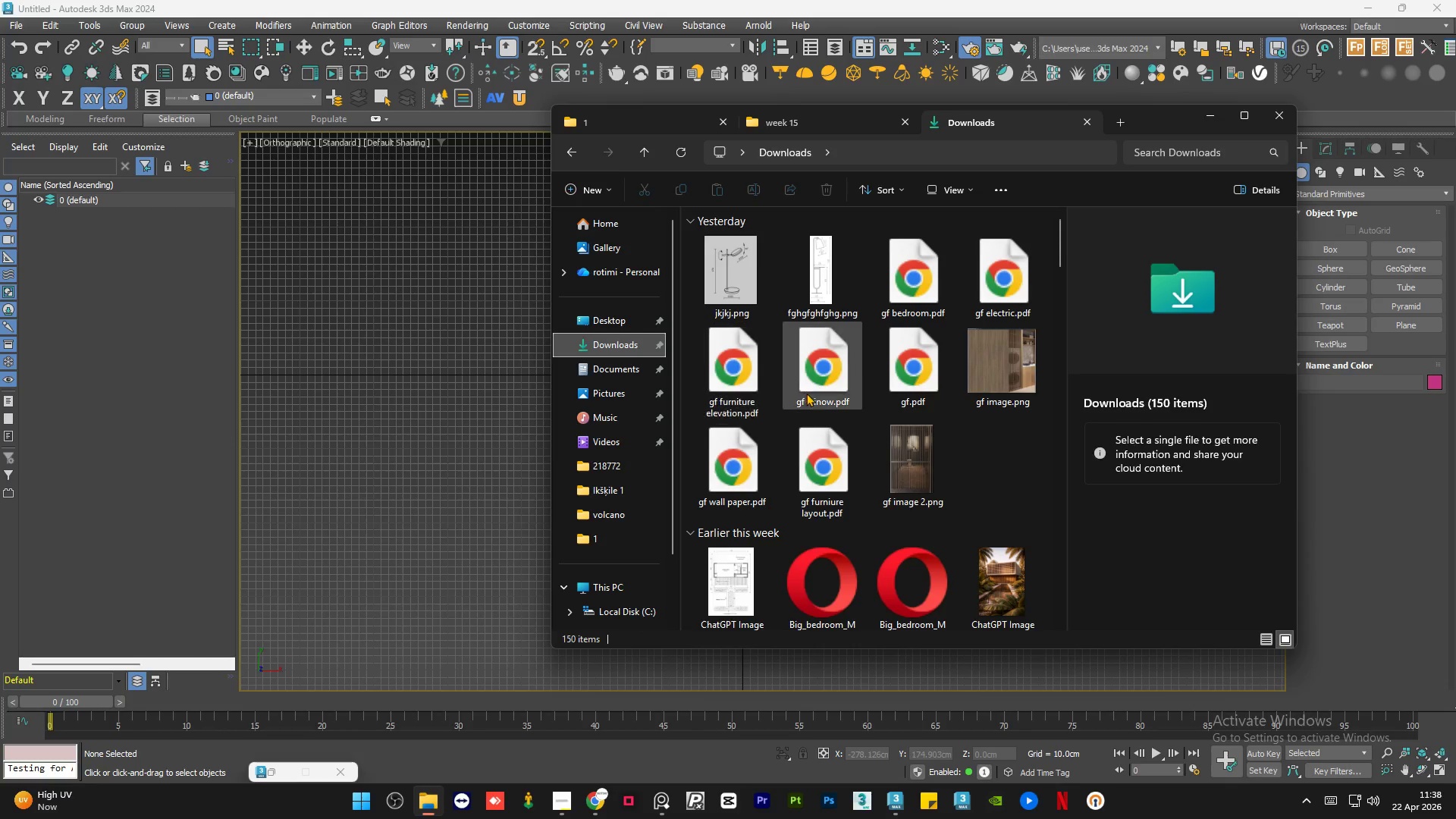 
scroll: coordinate [807, 393], scroll_direction: up, amount: 4.0
 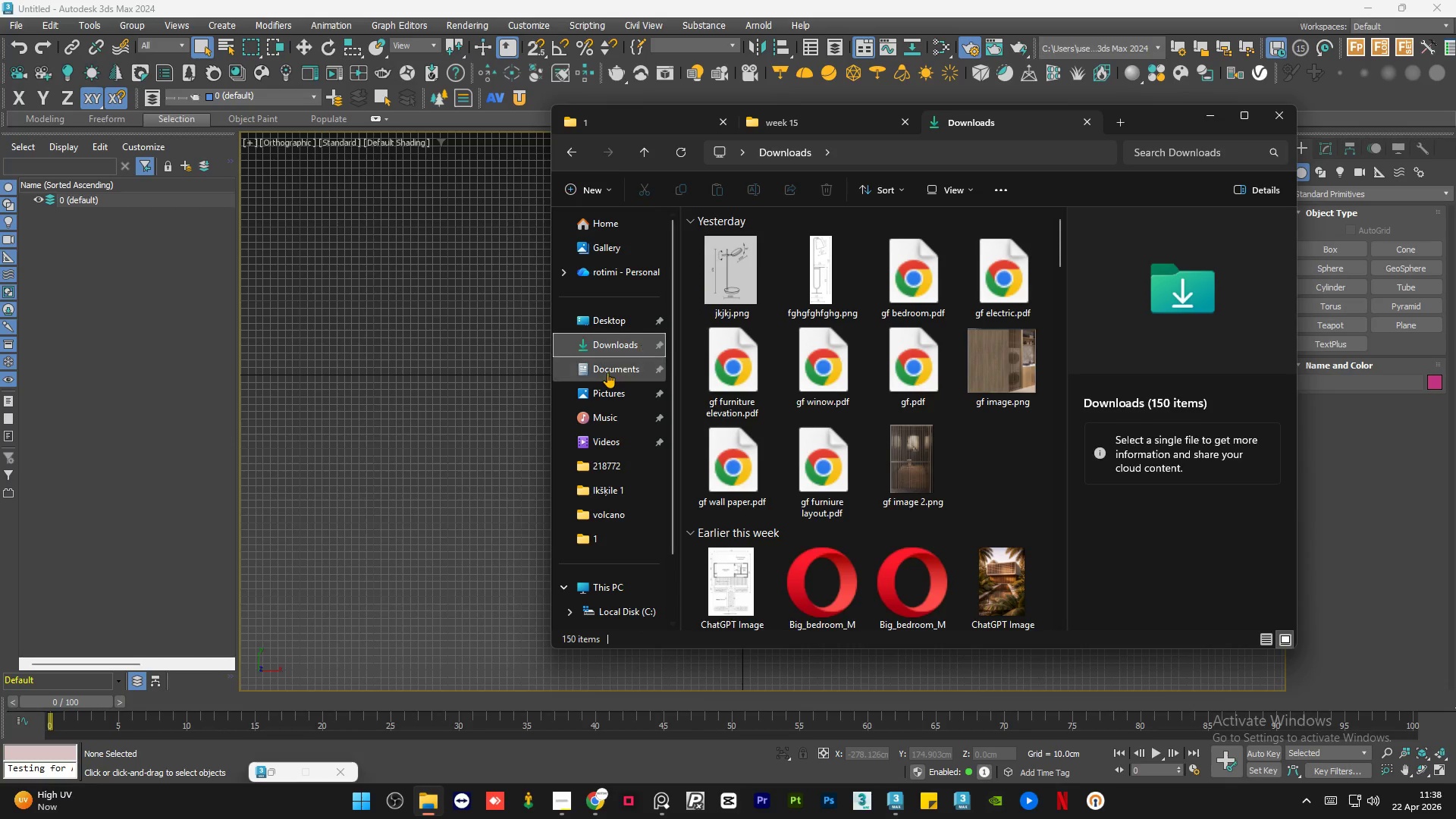 
left_click([607, 372])
 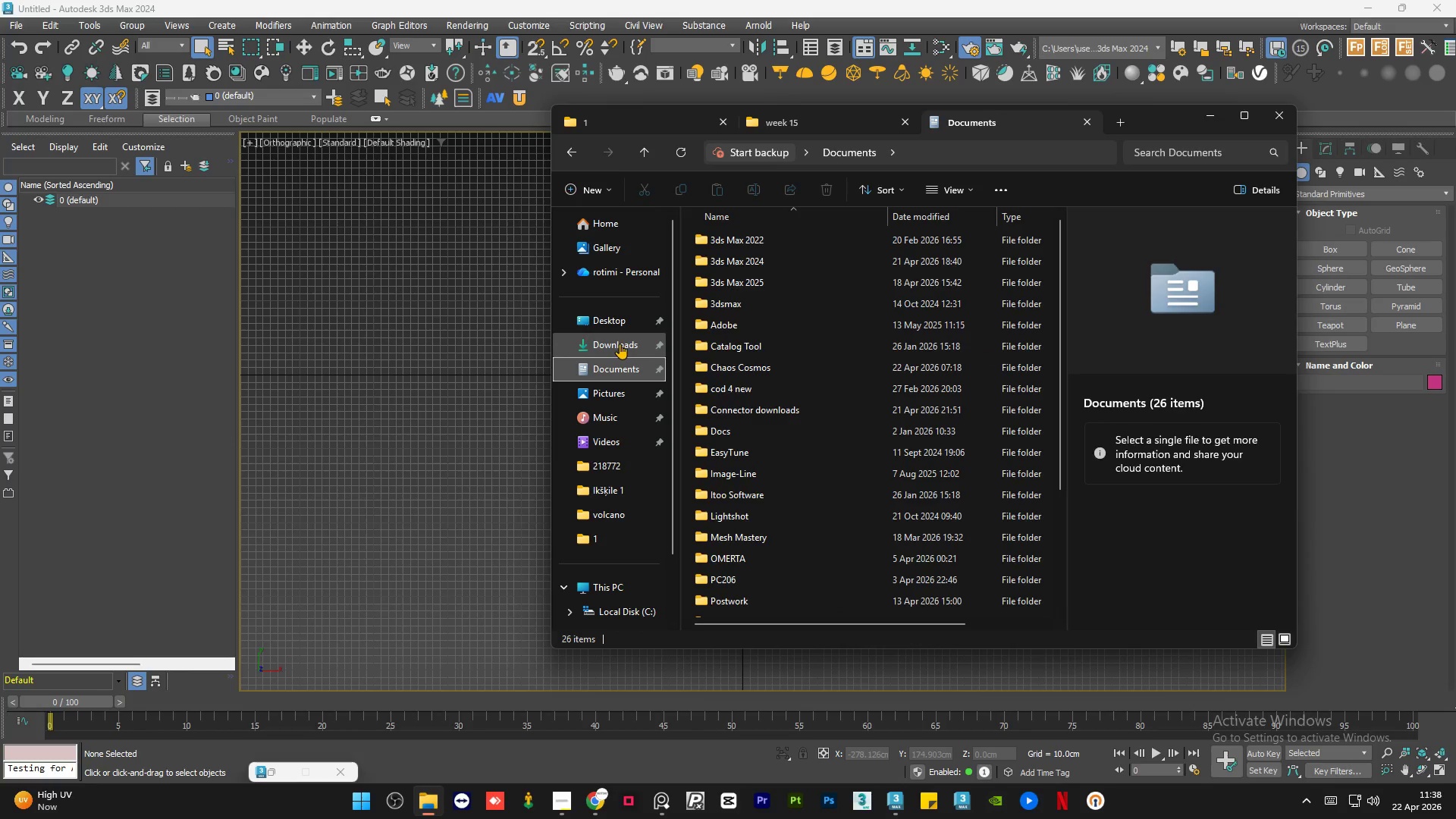 
left_click([620, 344])
 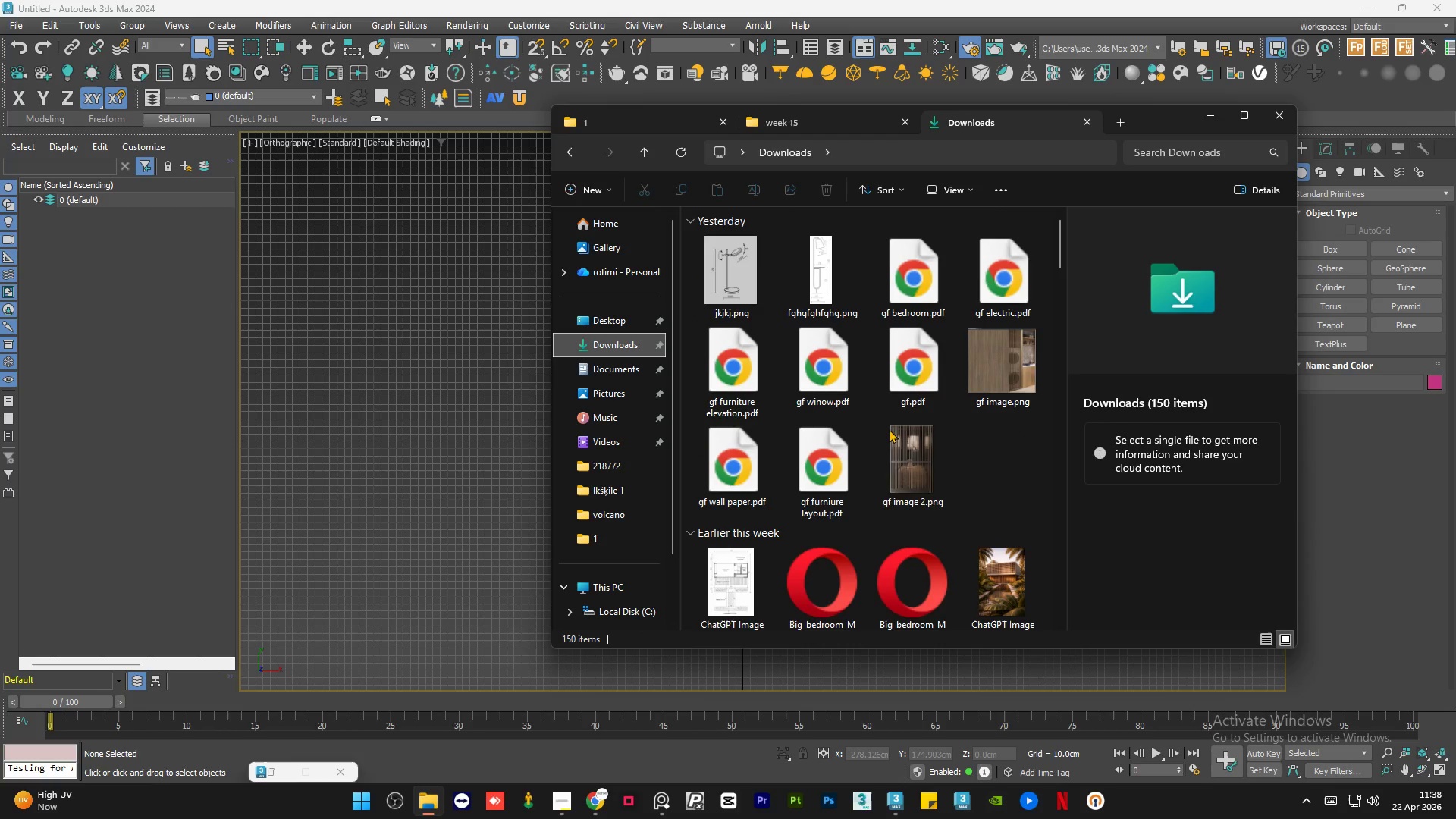 
left_click([997, 478])
 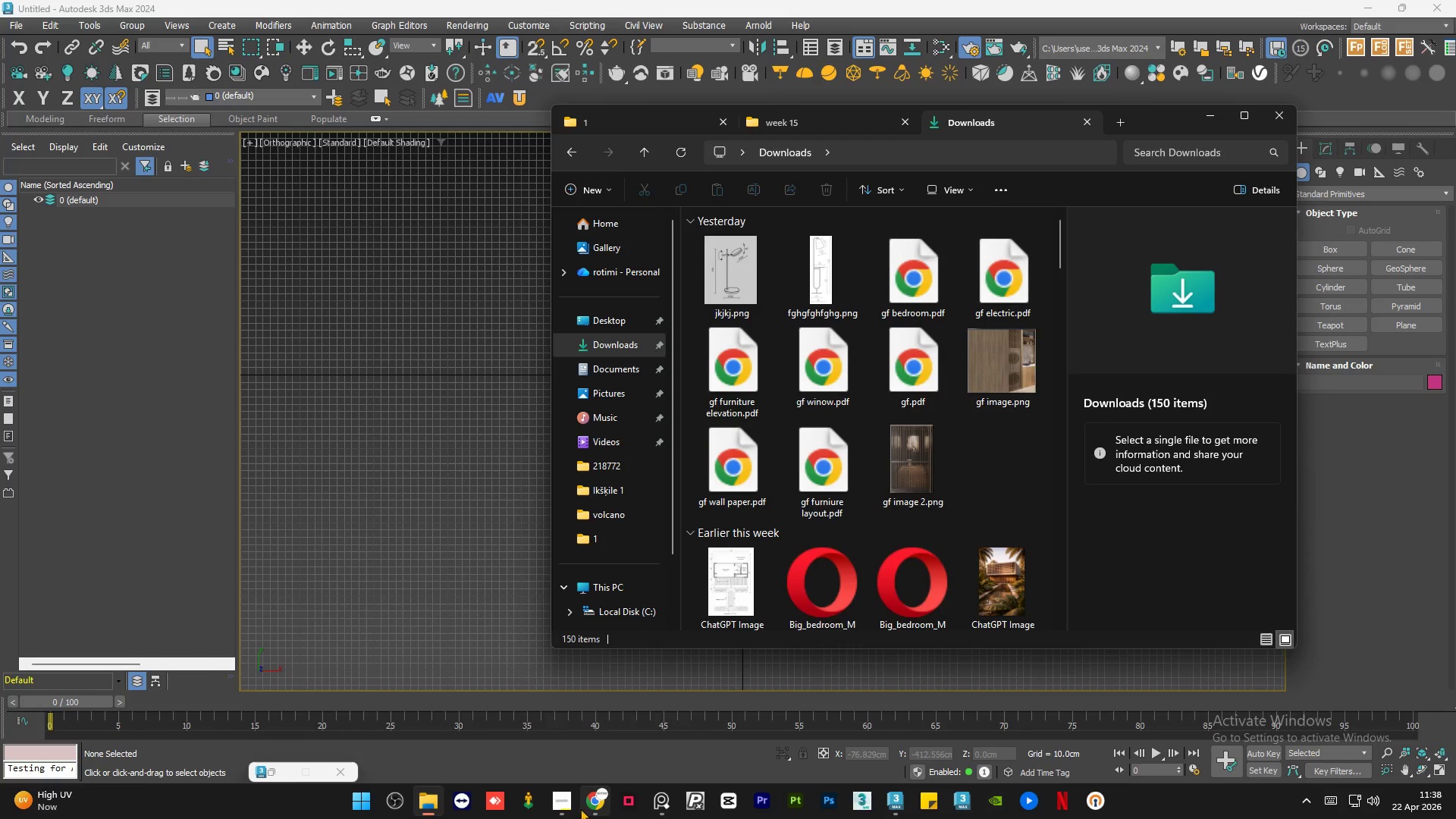 
left_click([583, 804])
 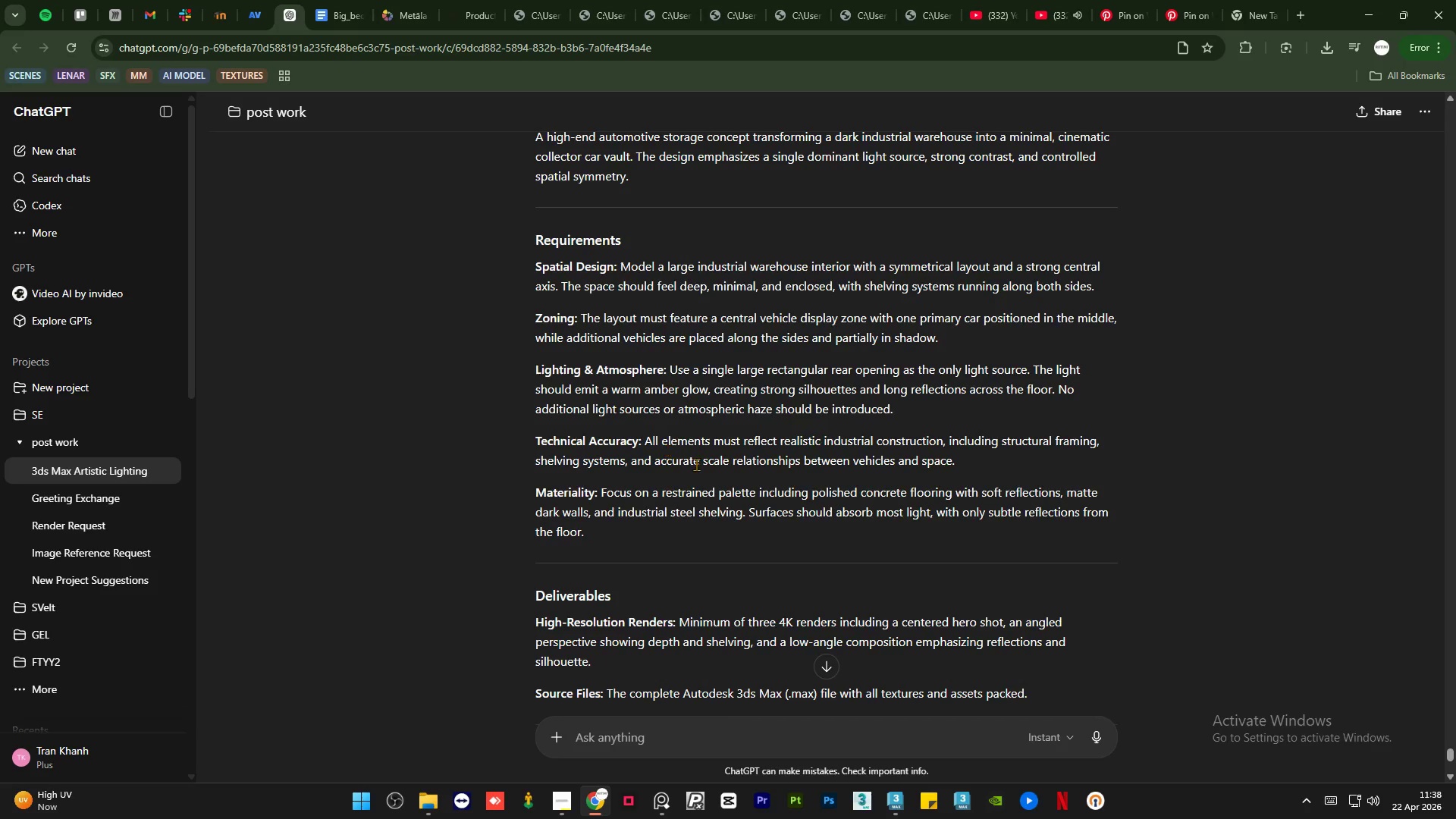 
scroll: coordinate [852, 550], scroll_direction: up, amount: 12.0
 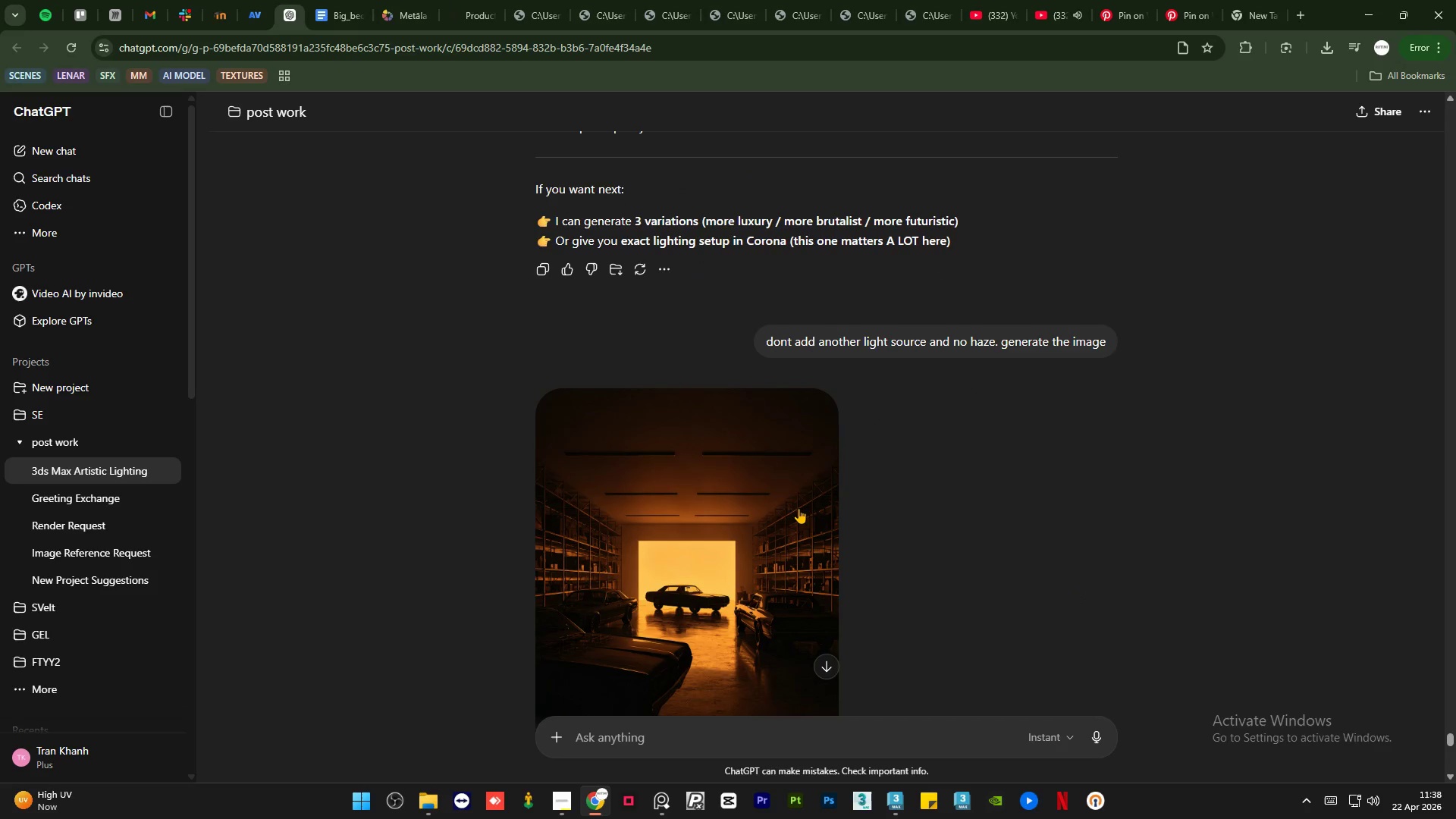 
scroll: coordinate [797, 507], scroll_direction: down, amount: 1.0
 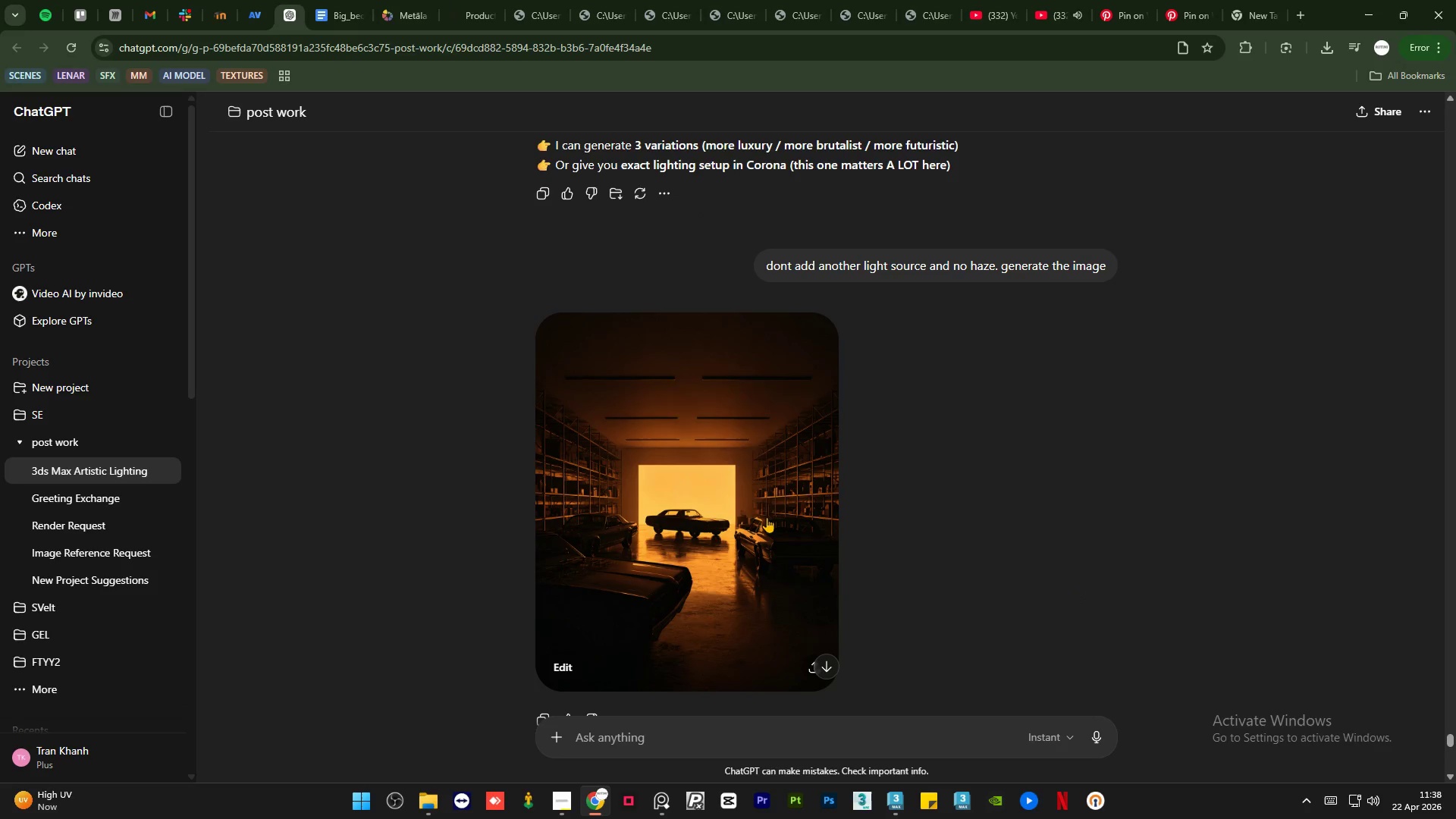 
left_click([704, 499])
 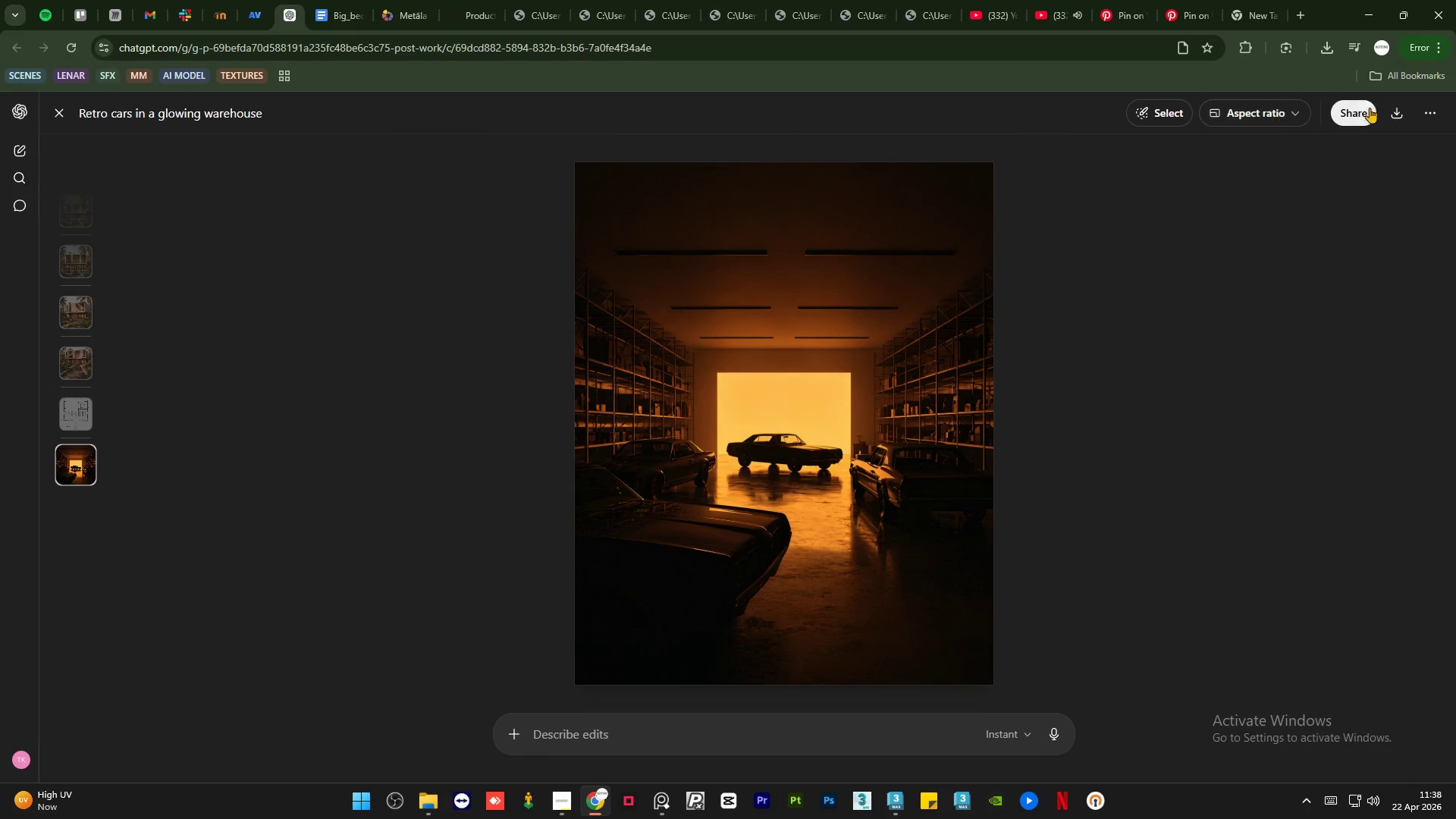 
wait(5.06)
 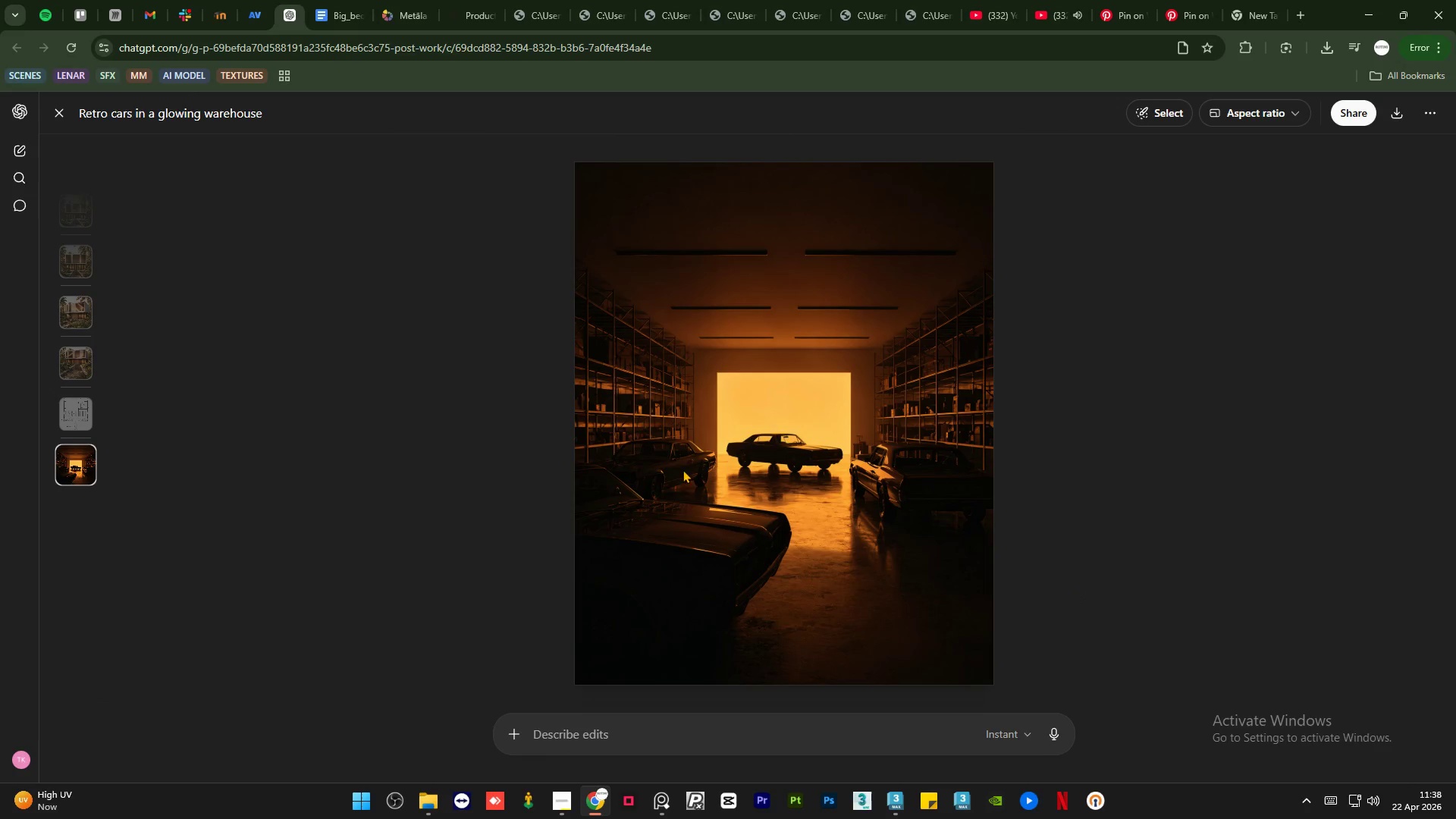 
mouse_move([1288, 136])
 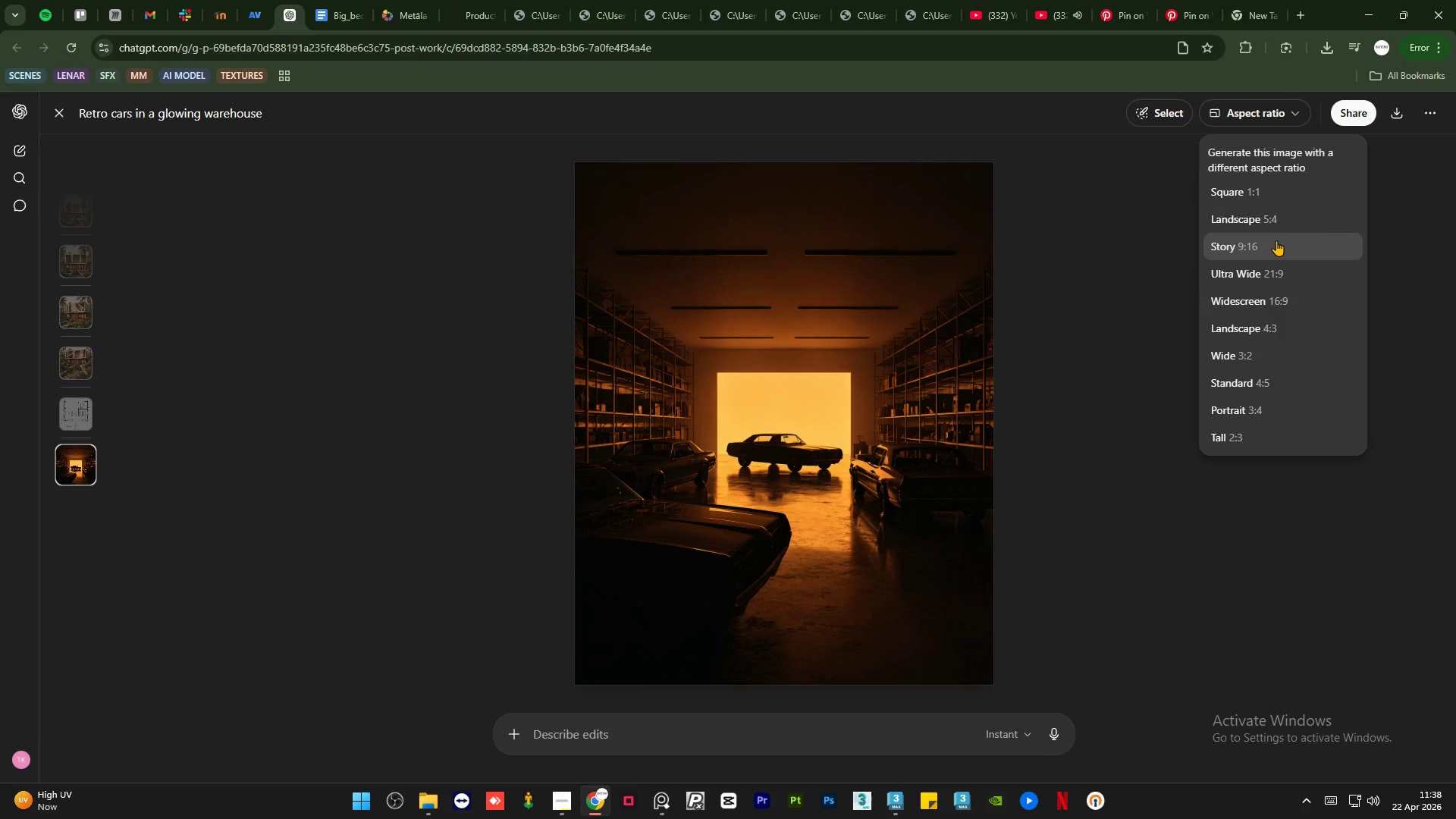 
left_click([1277, 288])
 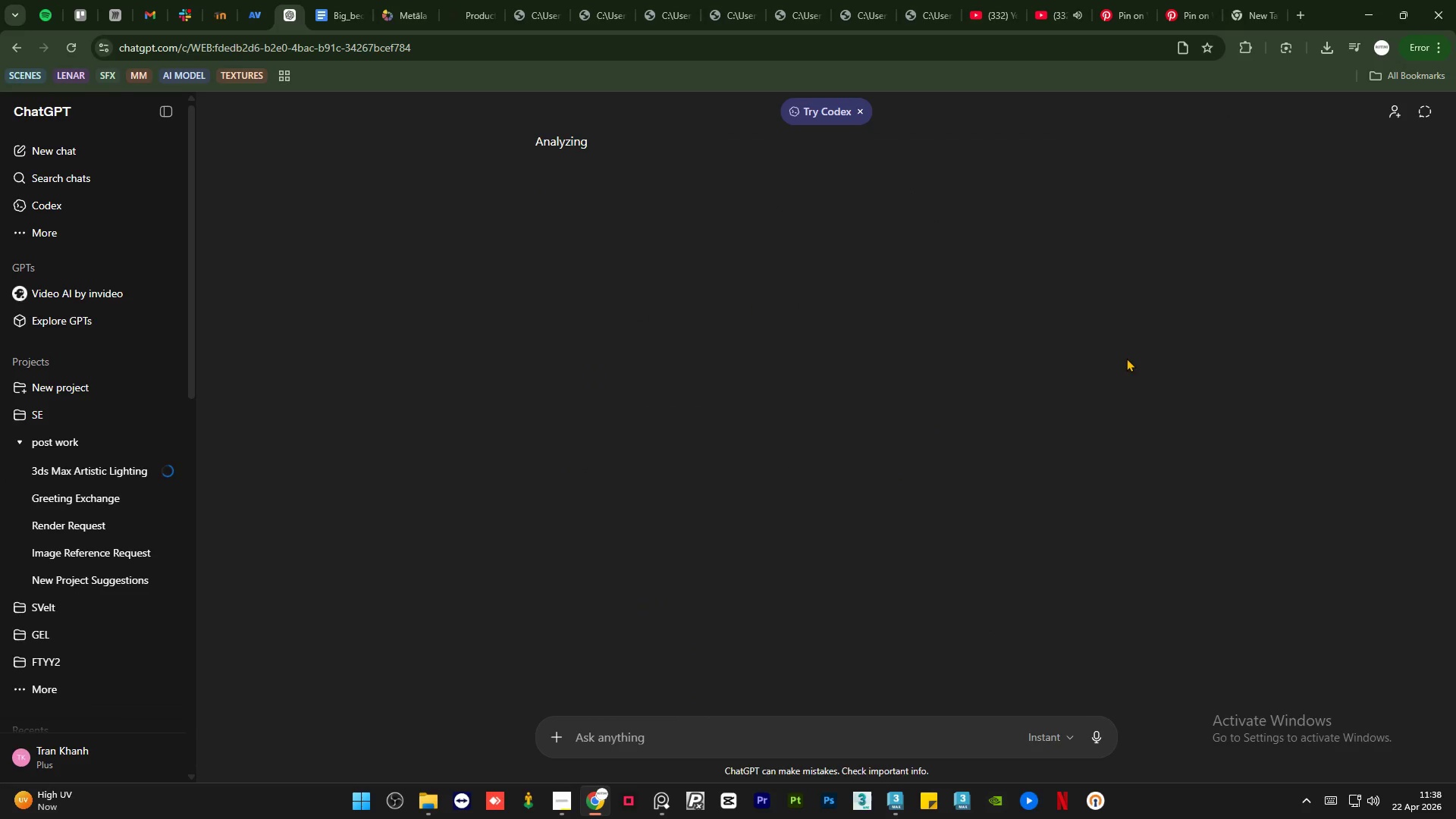 
wait(5.42)
 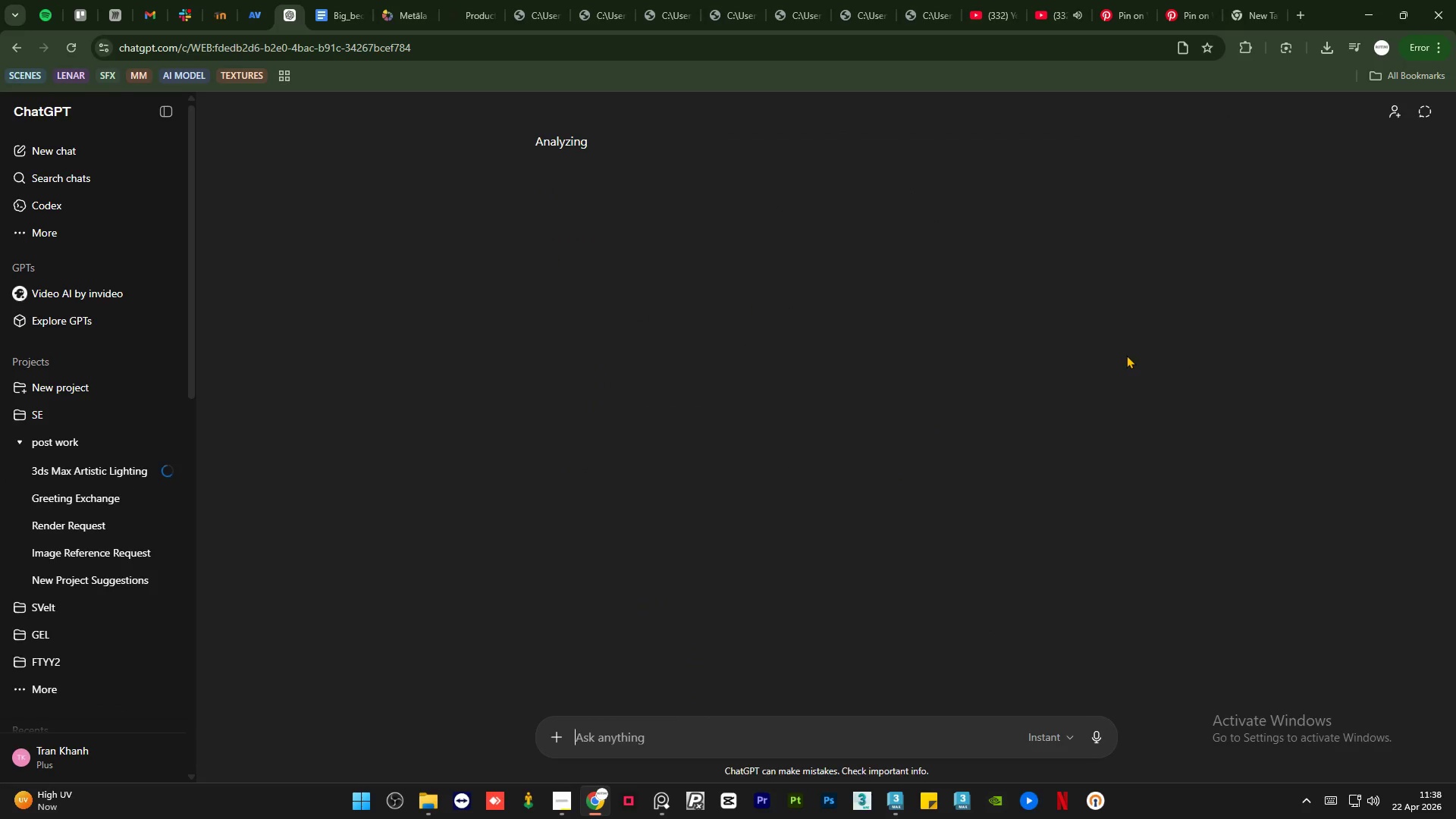 
left_click([563, 809])